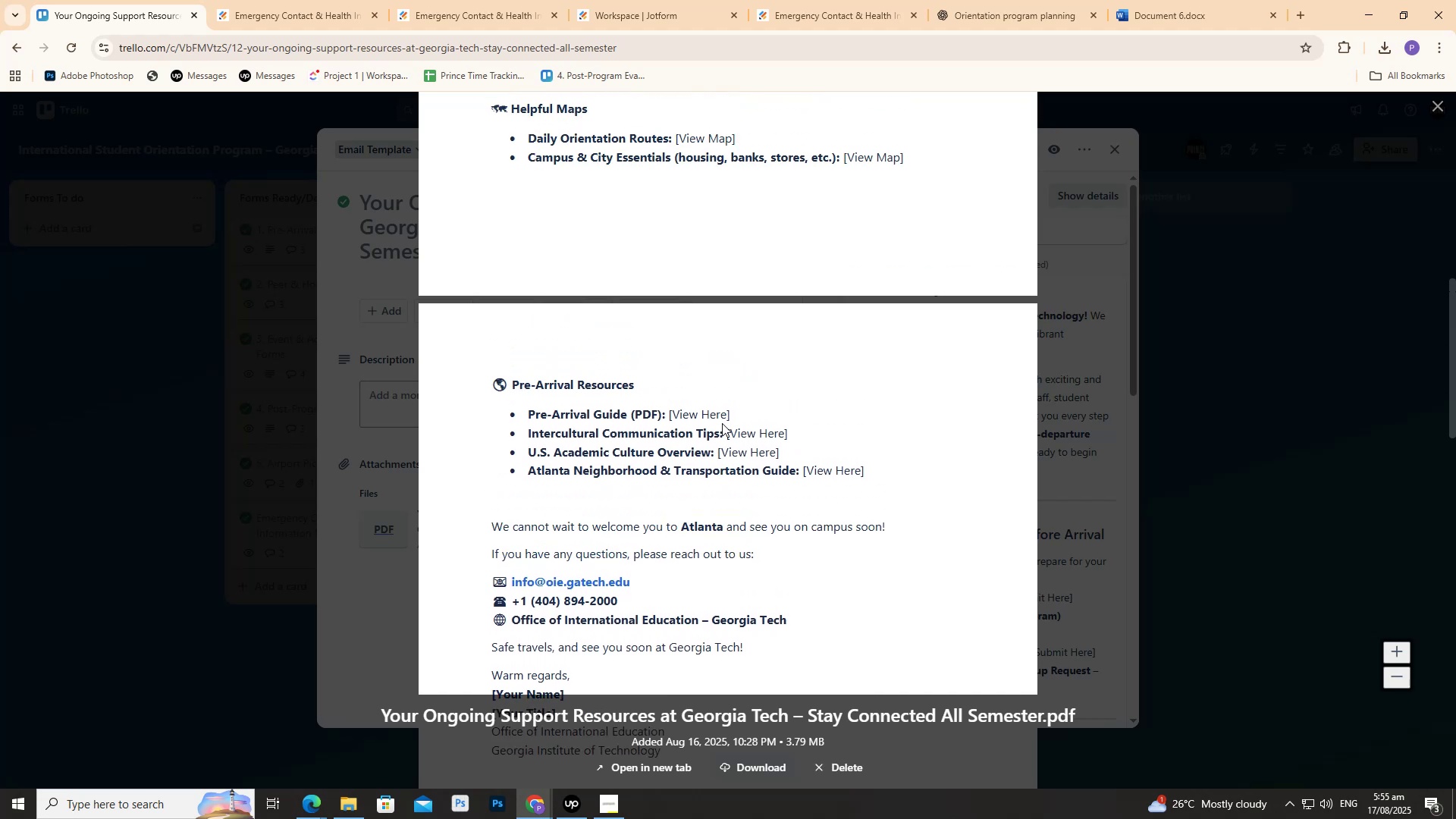 
scroll: coordinate [722, 429], scroll_direction: up, amount: 5.0
 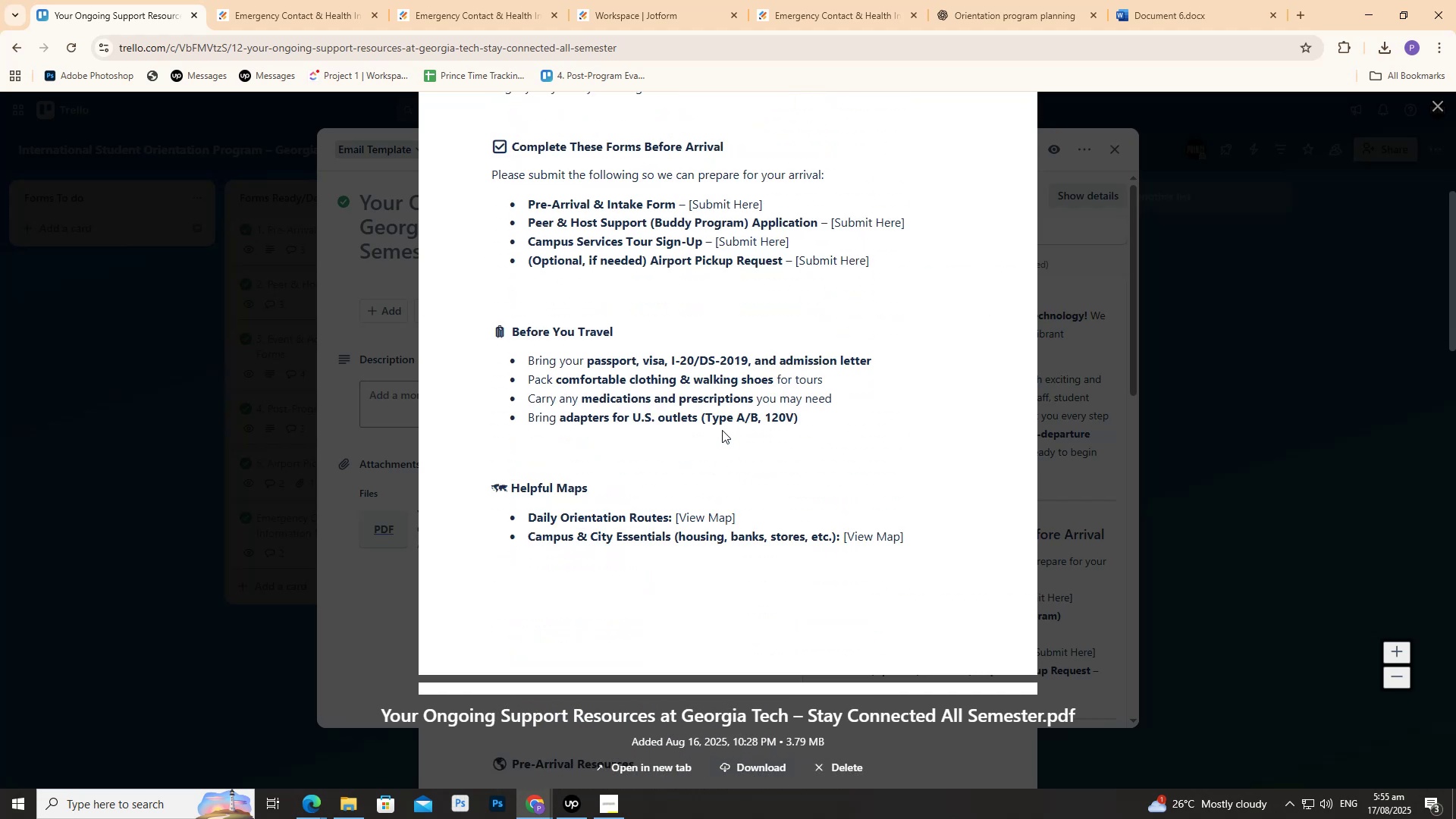 
scroll: coordinate [719, 441], scroll_direction: down, amount: 4.0
 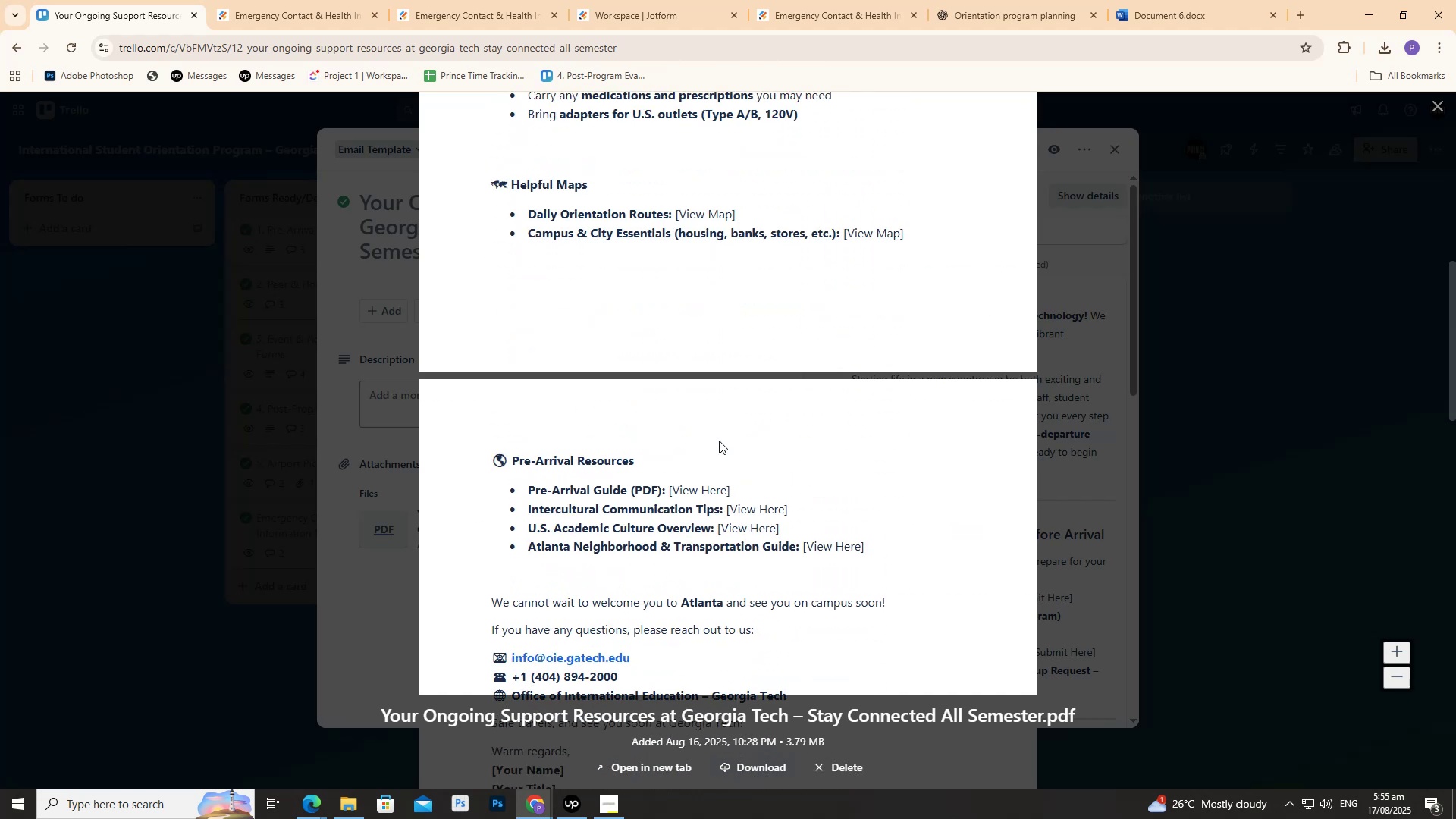 
scroll: coordinate [720, 442], scroll_direction: up, amount: 8.0
 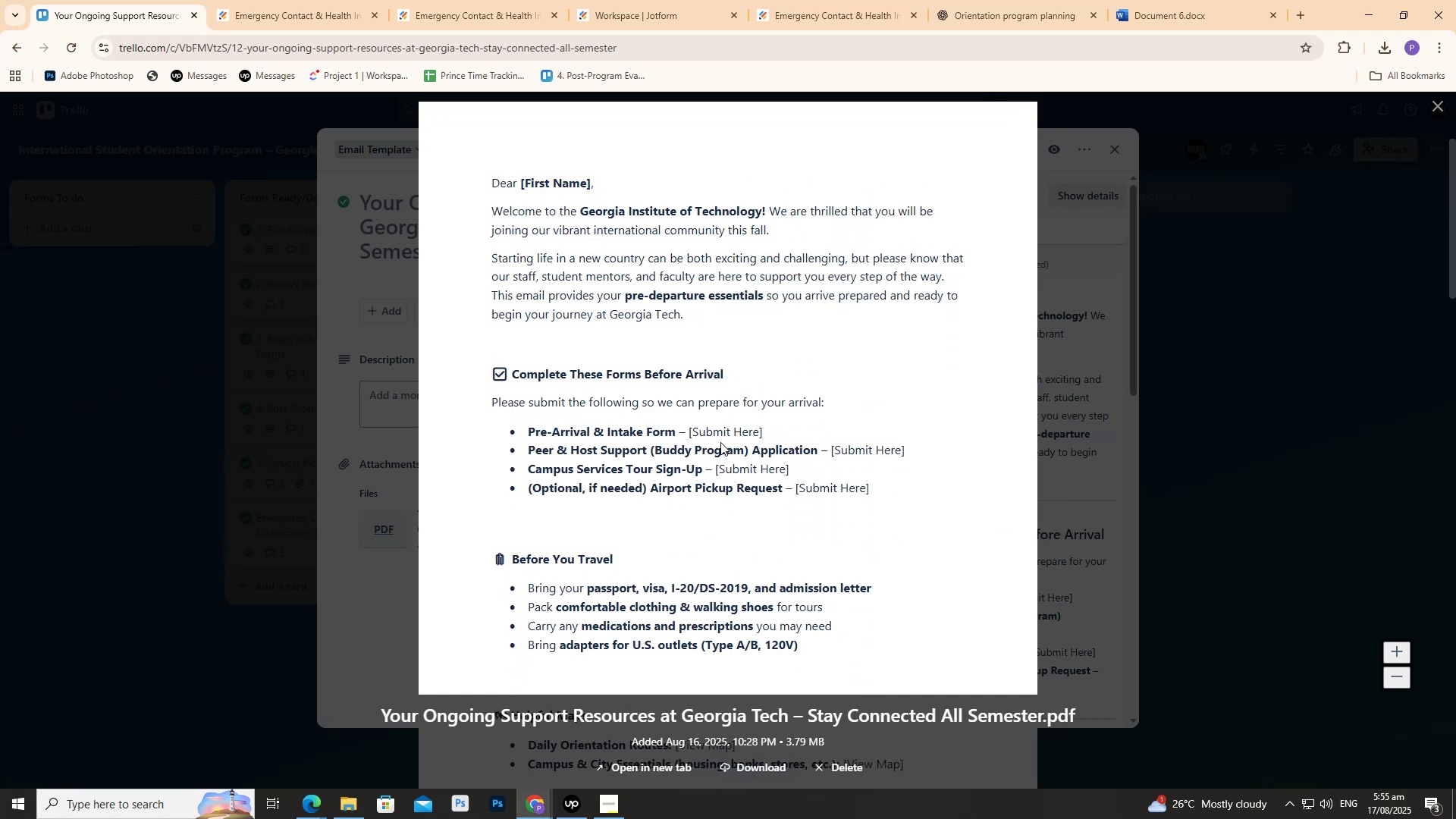 
scroll: coordinate [720, 442], scroll_direction: none, amount: 0.0
 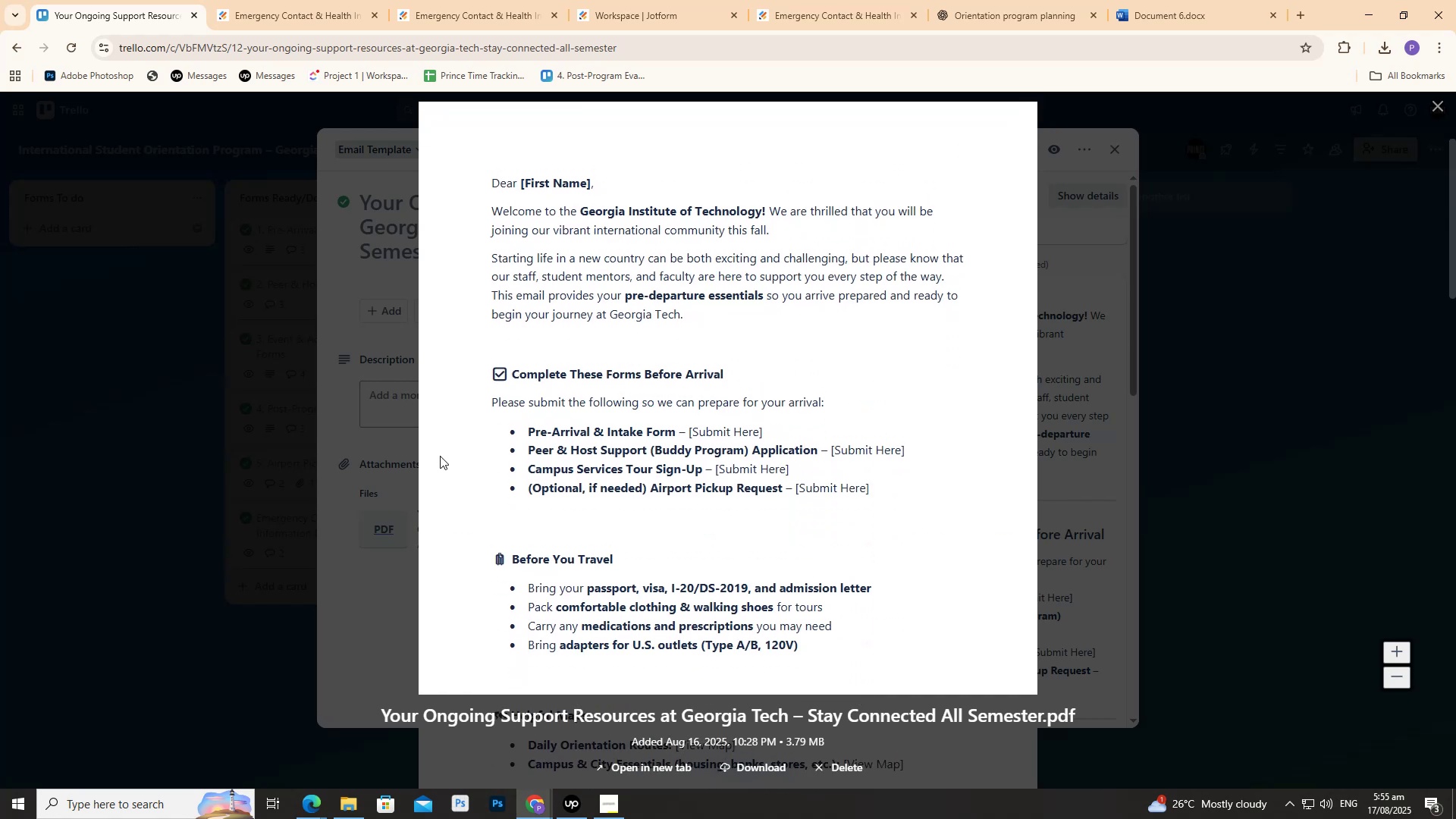 
mouse_move([378, 464])
 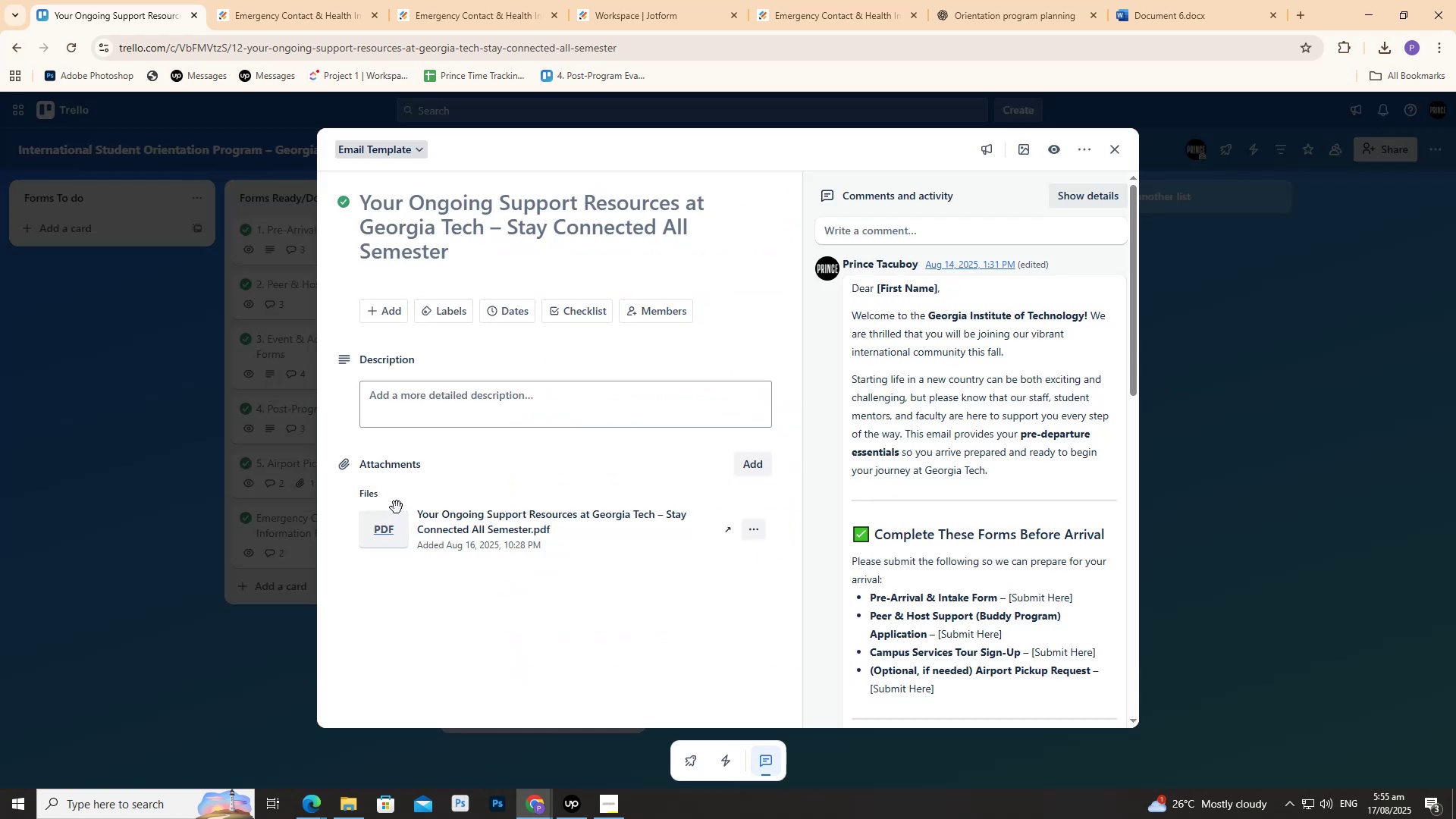 
scroll: coordinate [943, 542], scroll_direction: down, amount: 2.0
 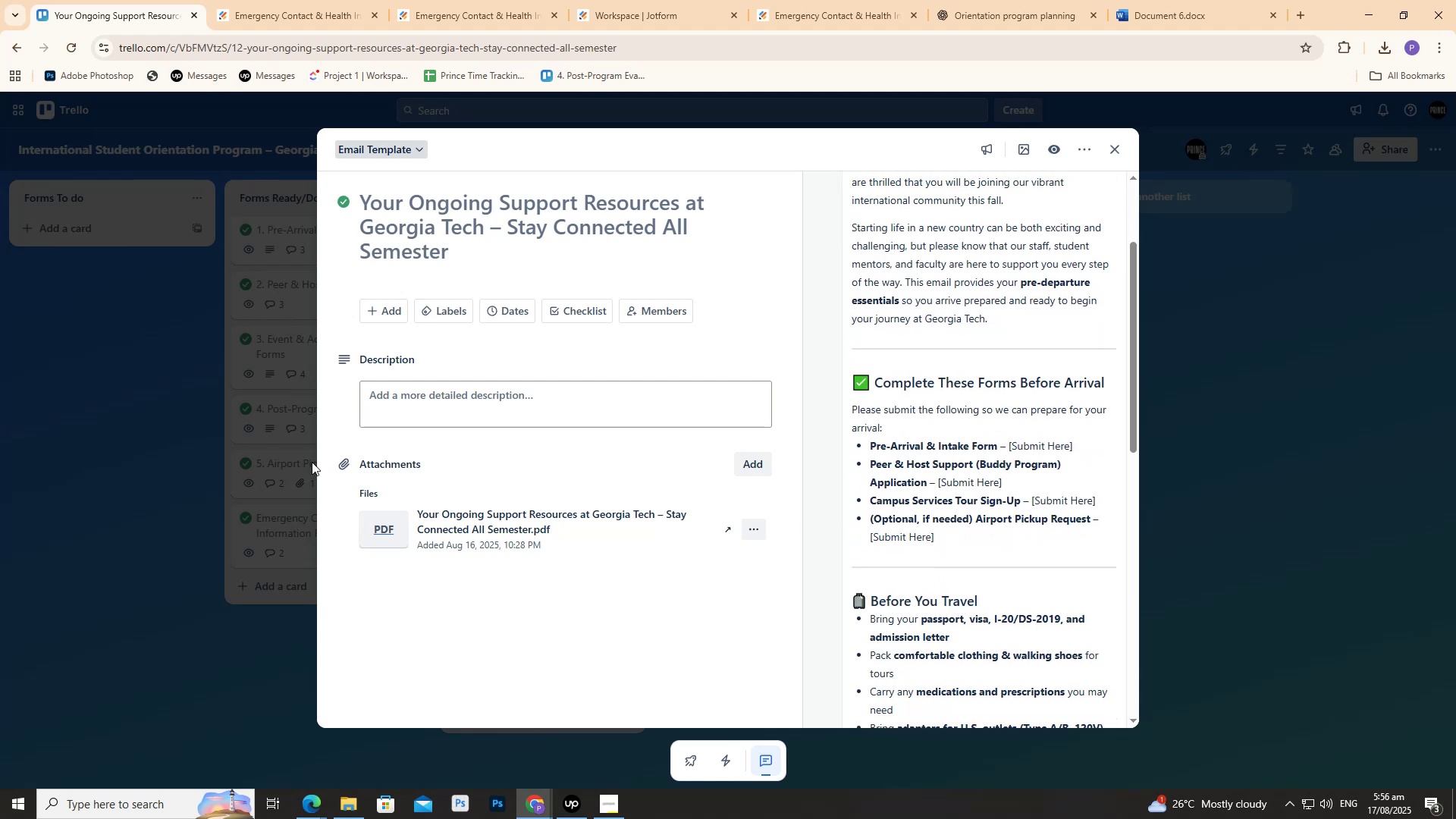 
wait(6.0)
 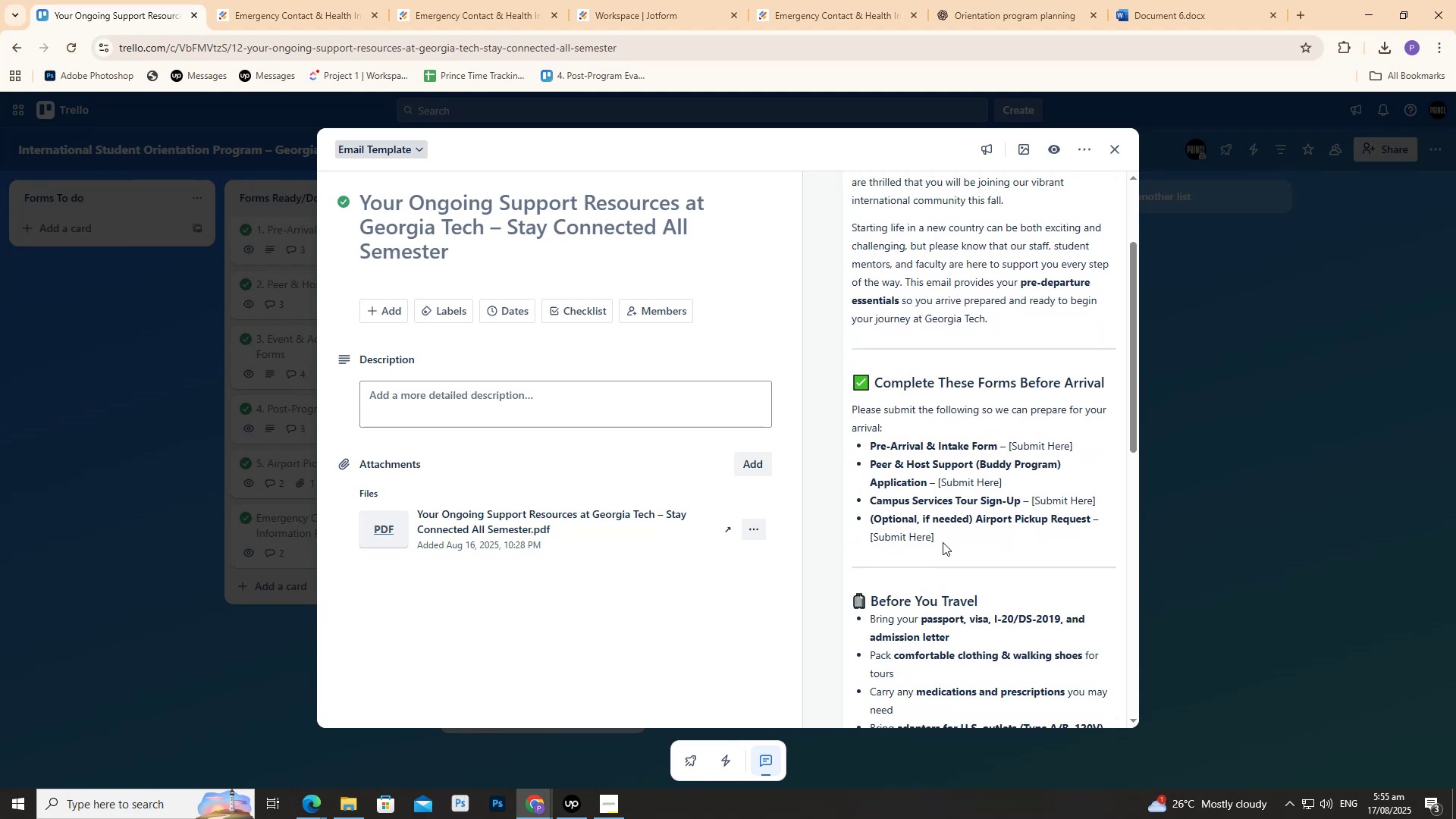 
scroll: coordinate [454, 387], scroll_direction: up, amount: 1.0
 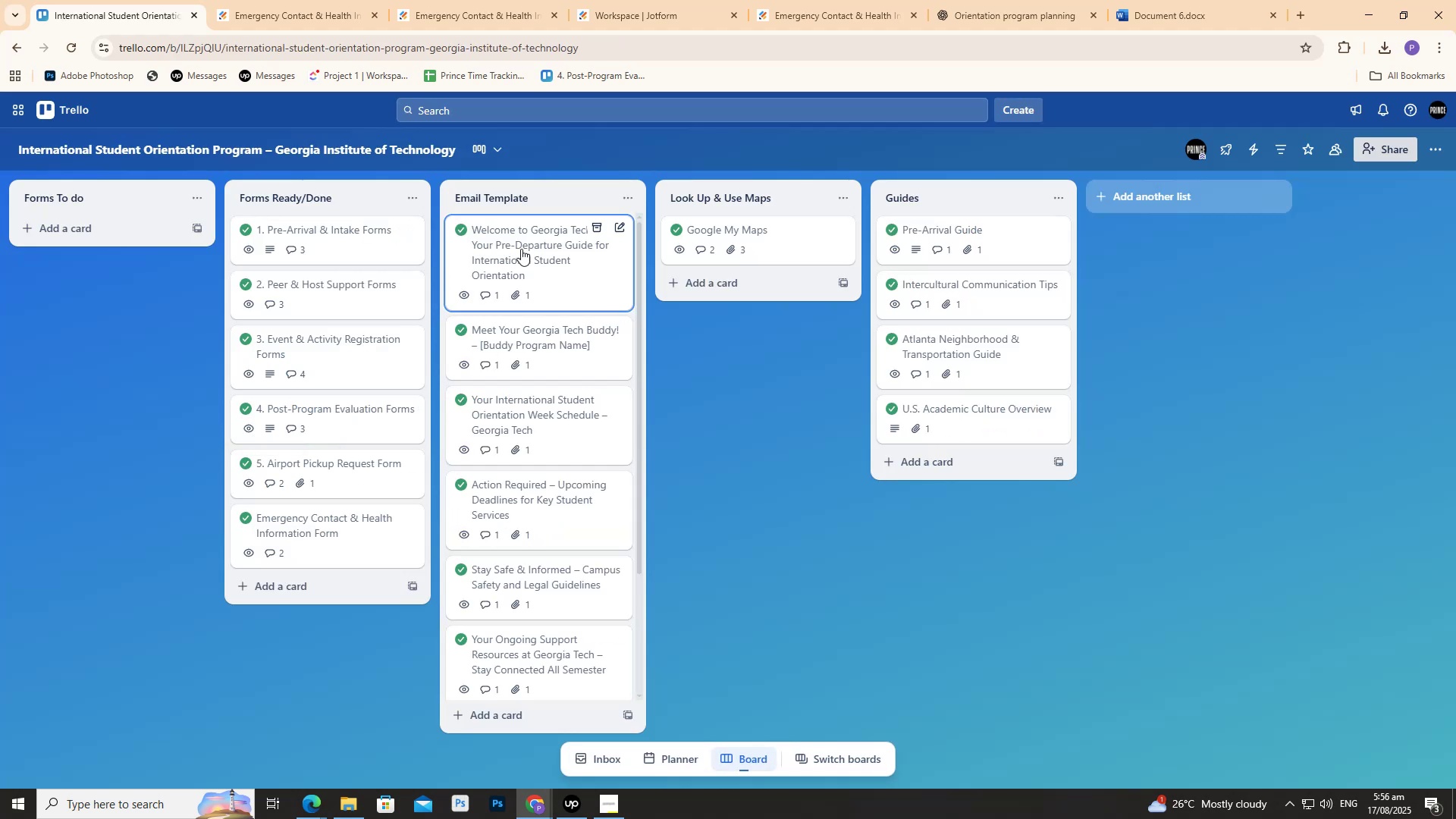 
left_click([521, 248])
 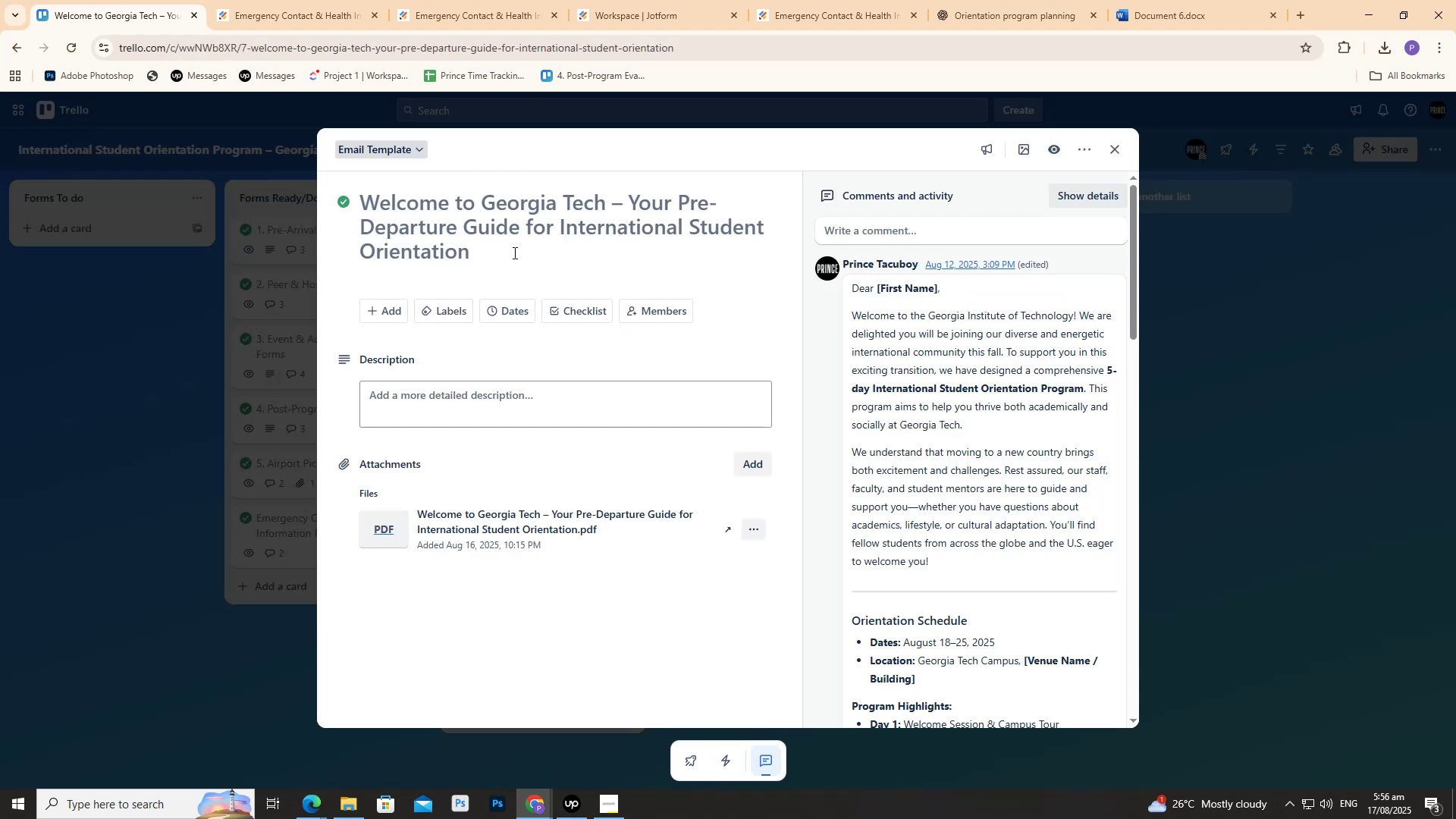 
scroll: coordinate [914, 443], scroll_direction: down, amount: 16.0
 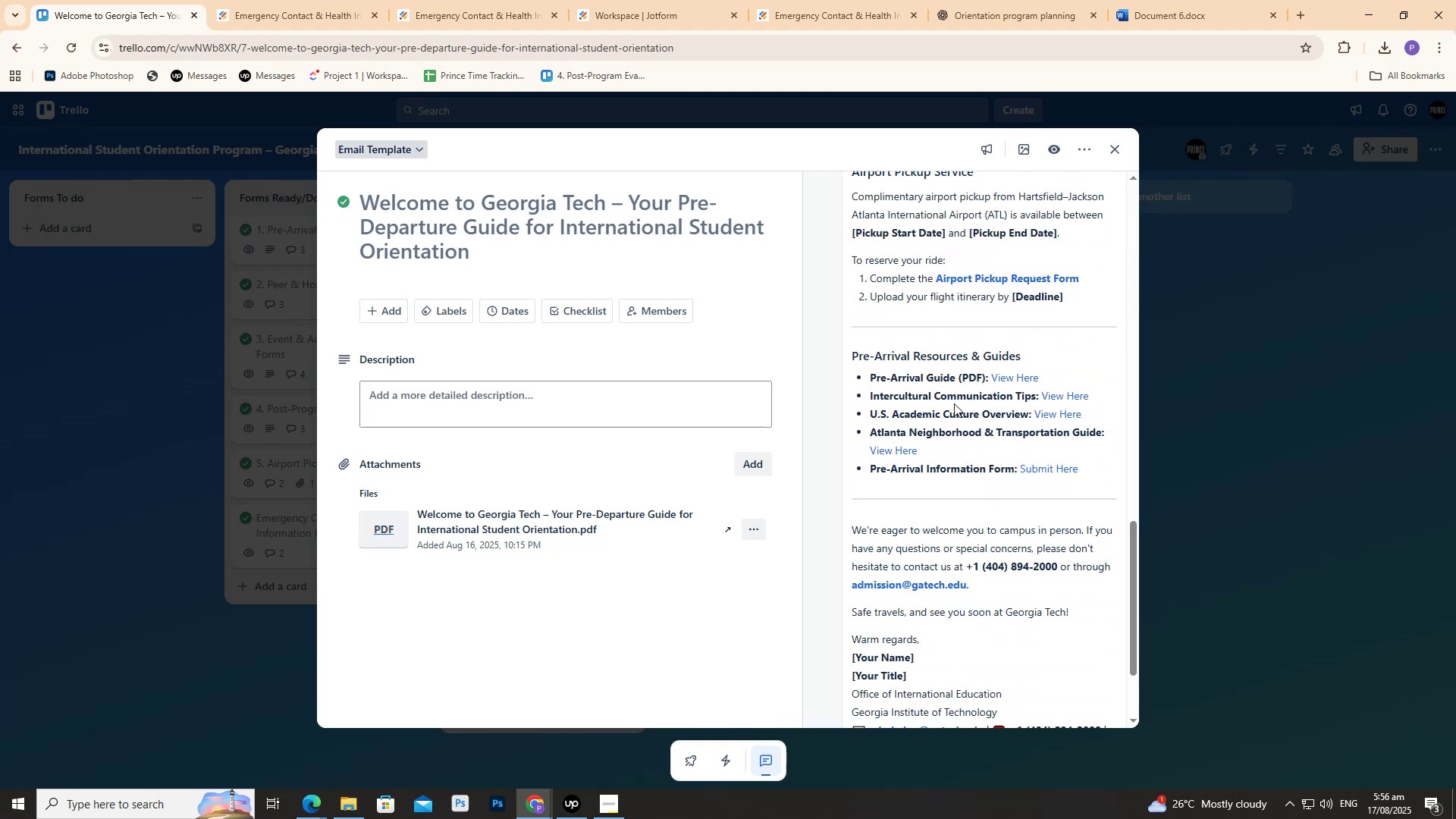 
left_click([1014, 378])
 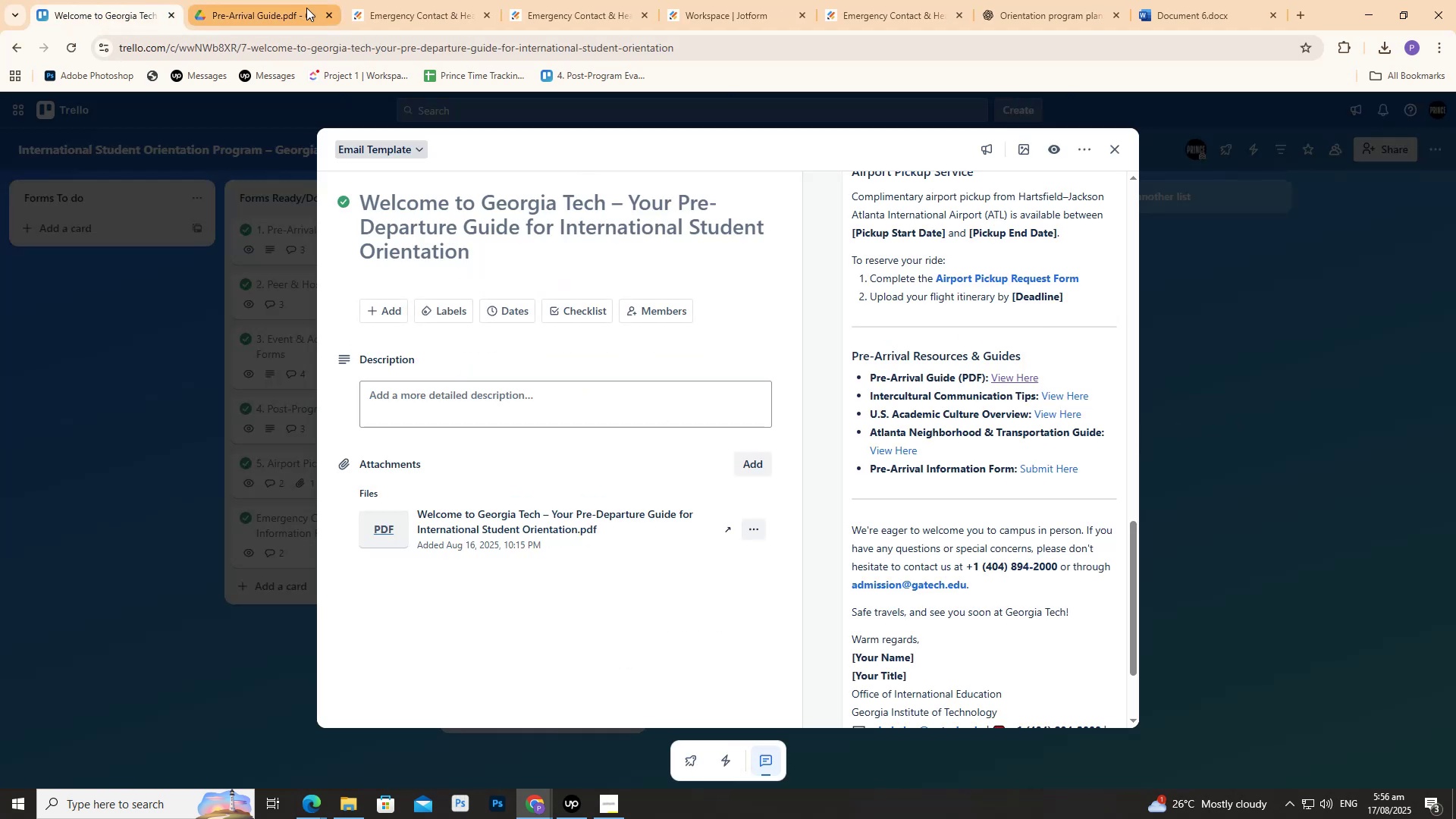 
scroll: coordinate [992, 419], scroll_direction: up, amount: 6.0
 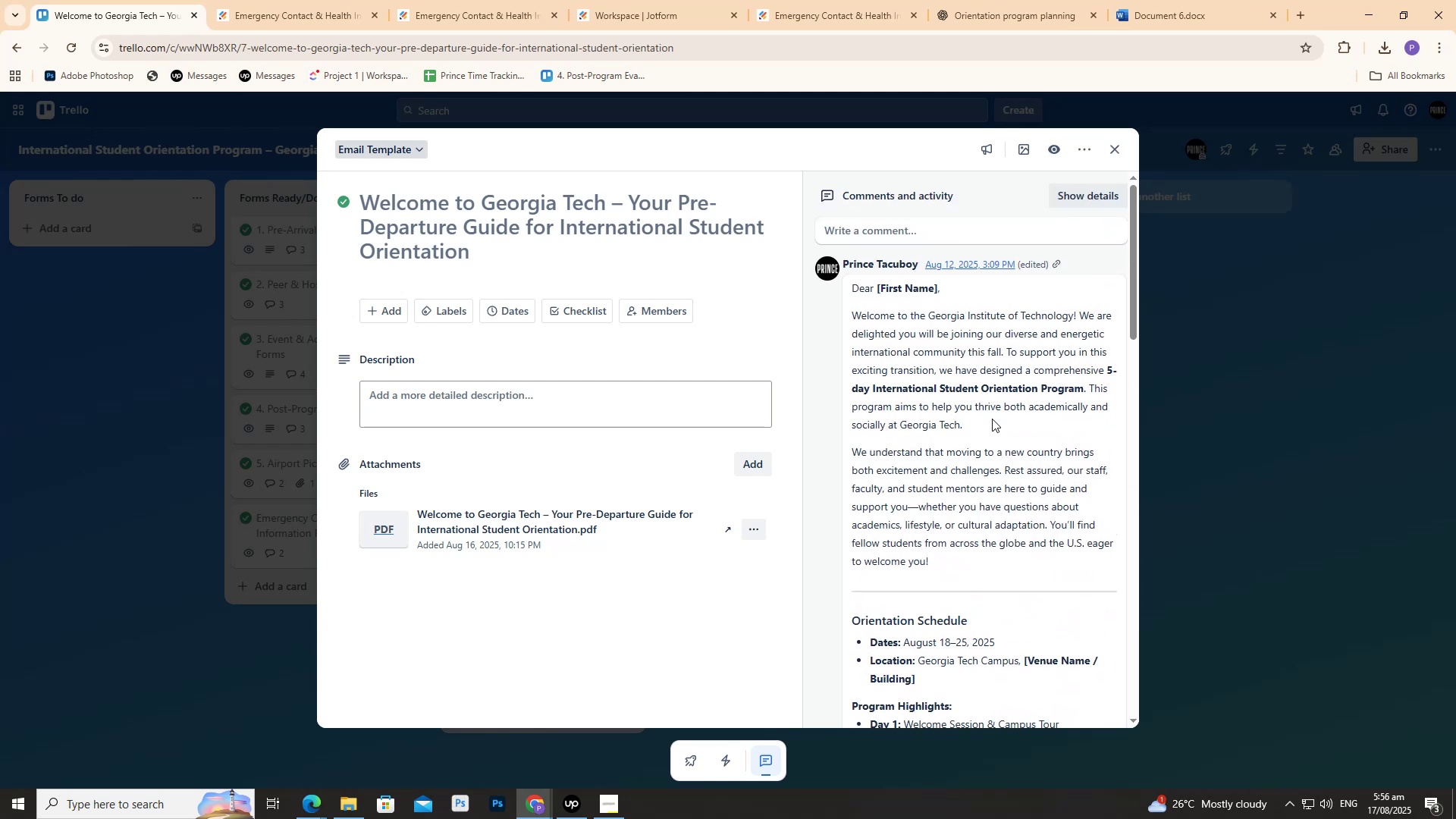 
scroll: coordinate [991, 430], scroll_direction: down, amount: 15.0
 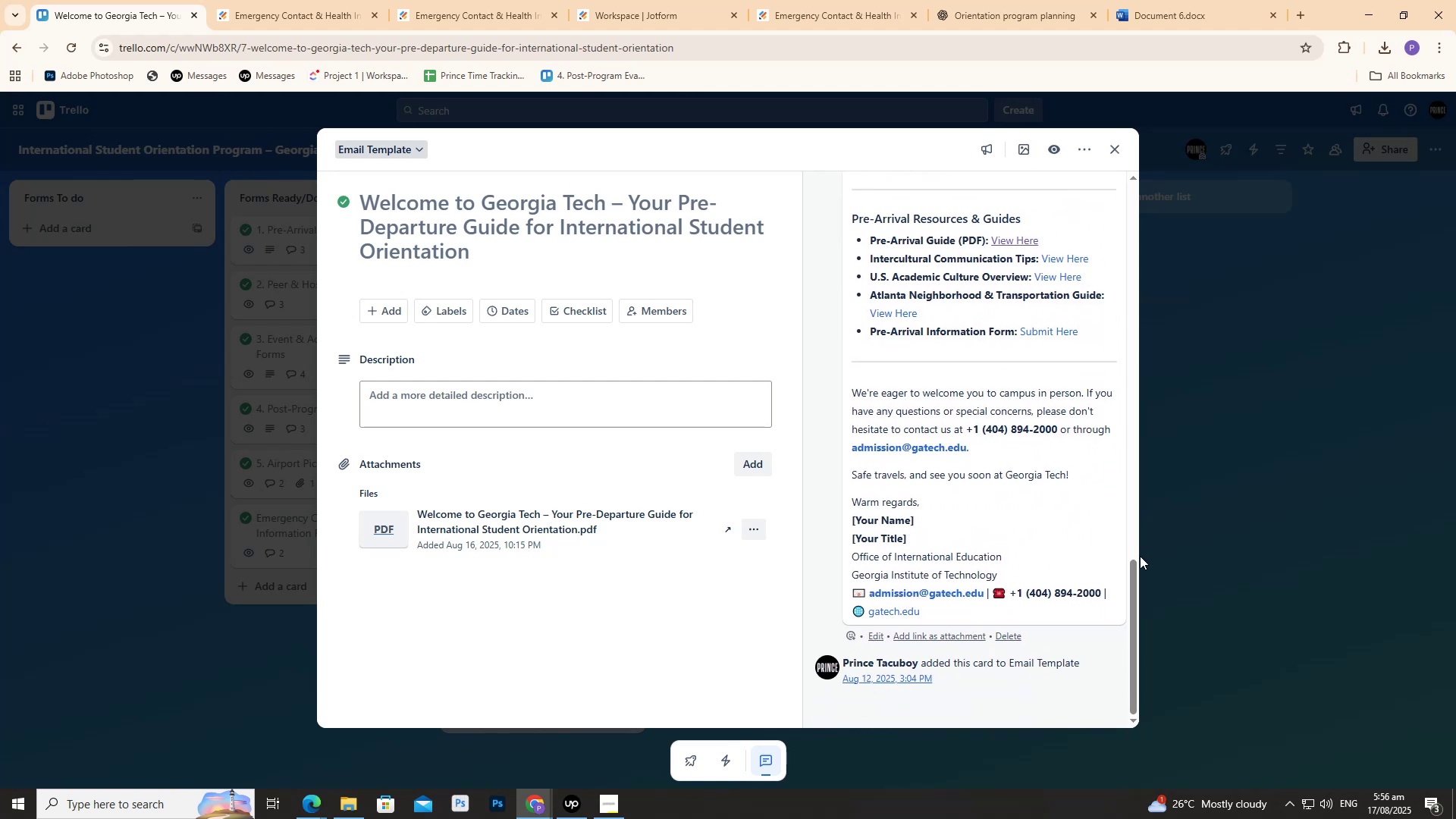 
left_click_drag(start_coordinate=[1135, 561], to_coordinate=[1085, 284])
 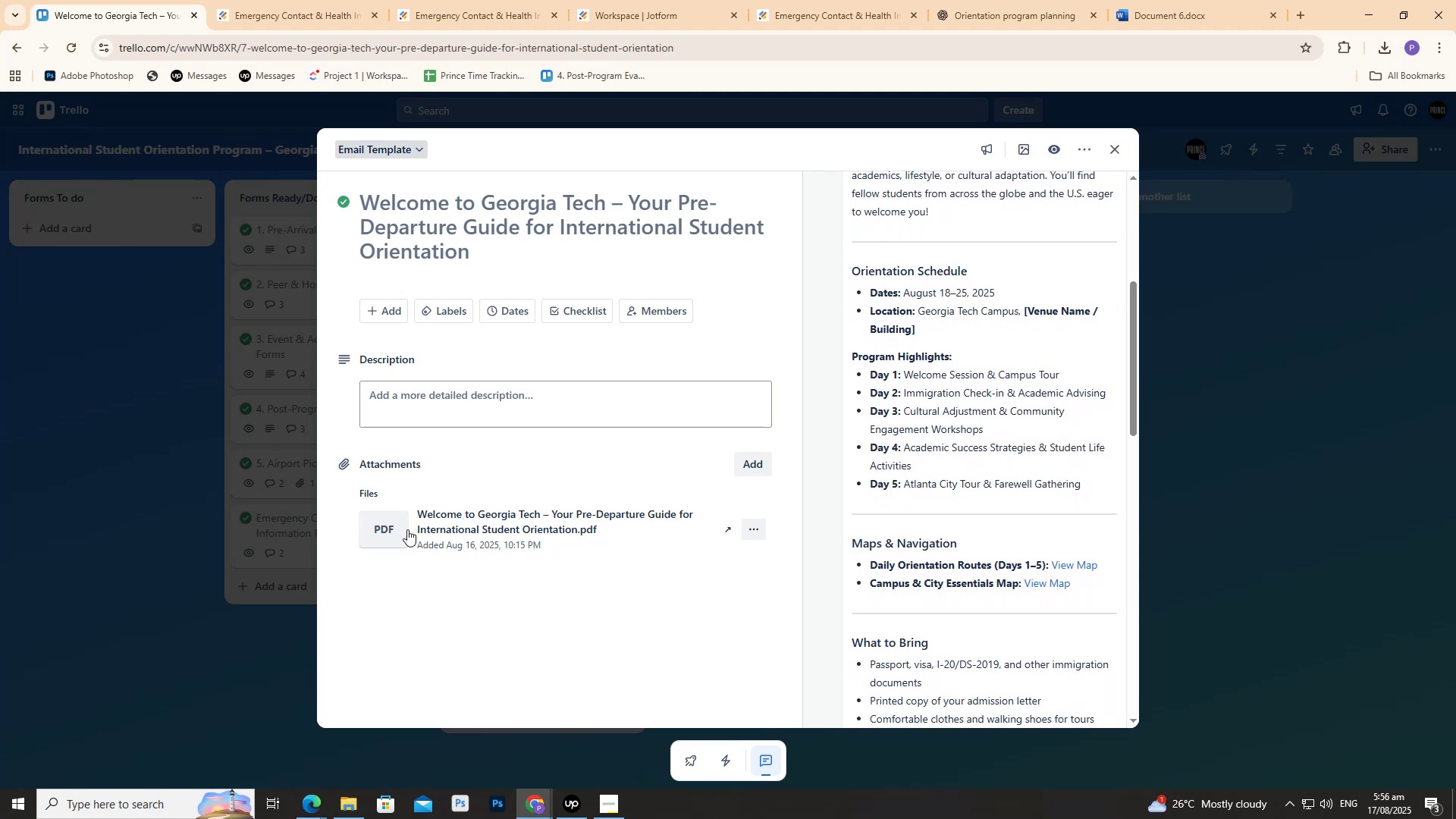 
left_click([407, 529])
 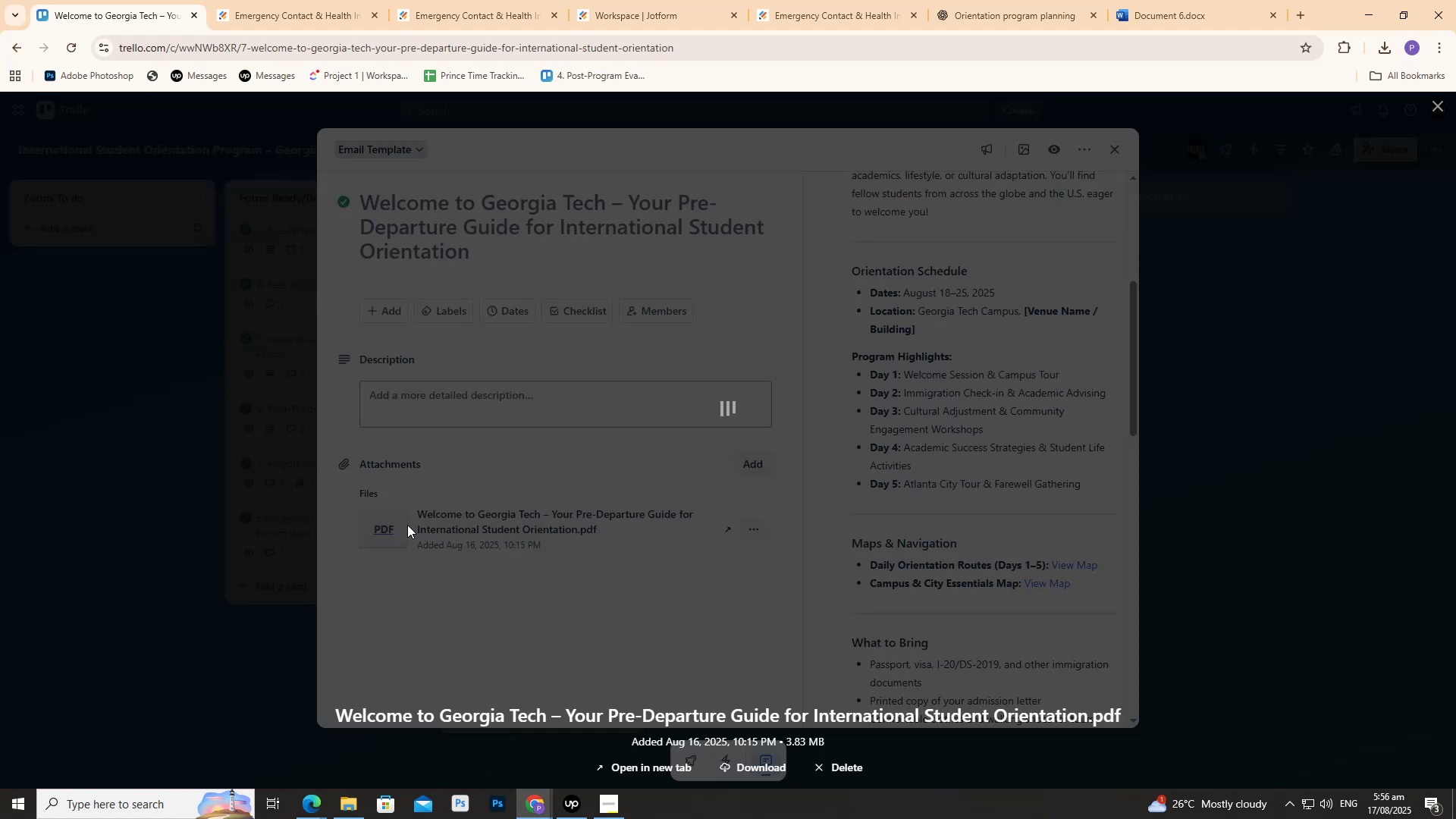 
mouse_move([433, 500])
 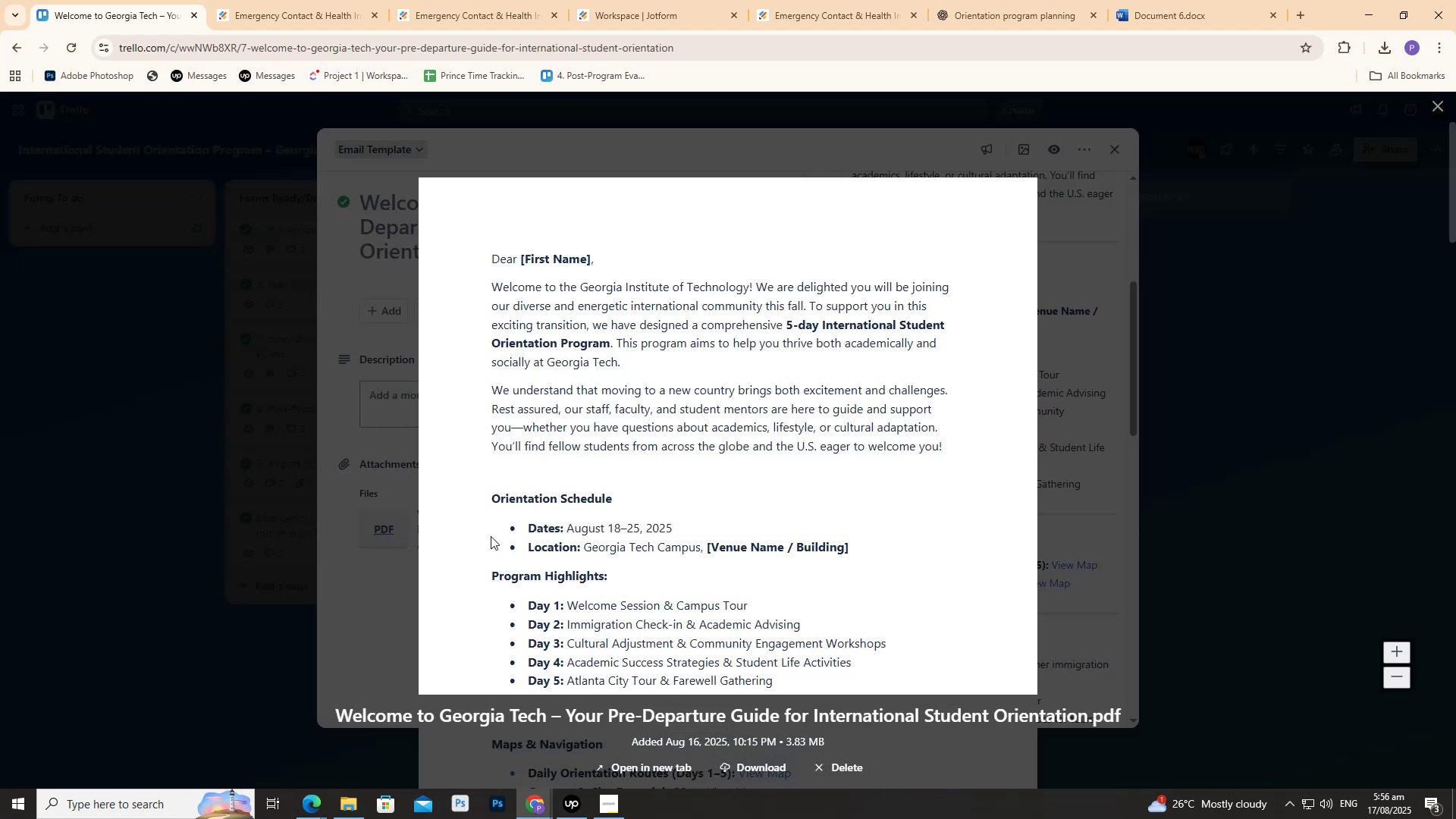 
scroll: coordinate [495, 544], scroll_direction: none, amount: 0.0
 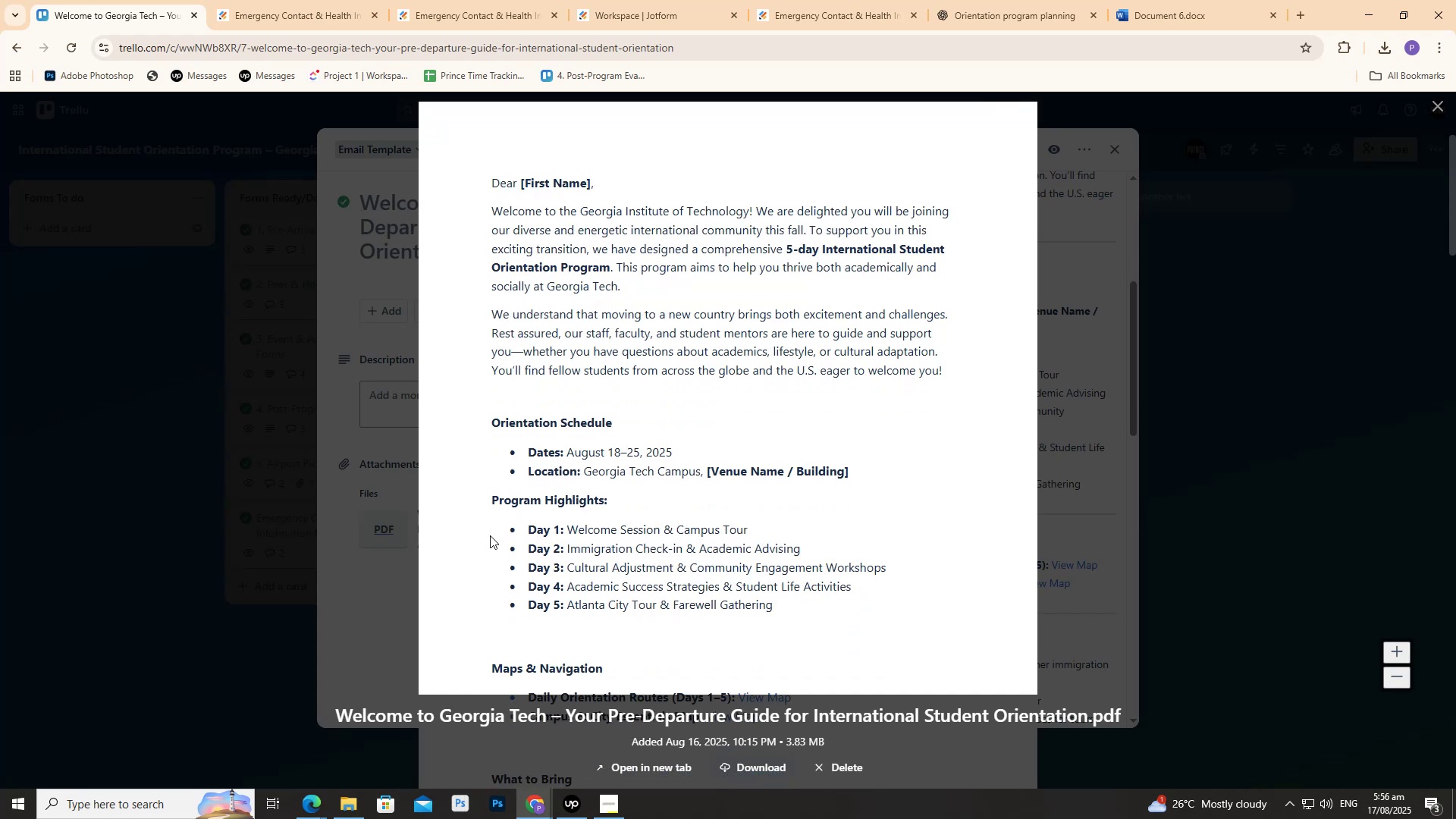 
scroll: coordinate [455, 497], scroll_direction: down, amount: 18.0
 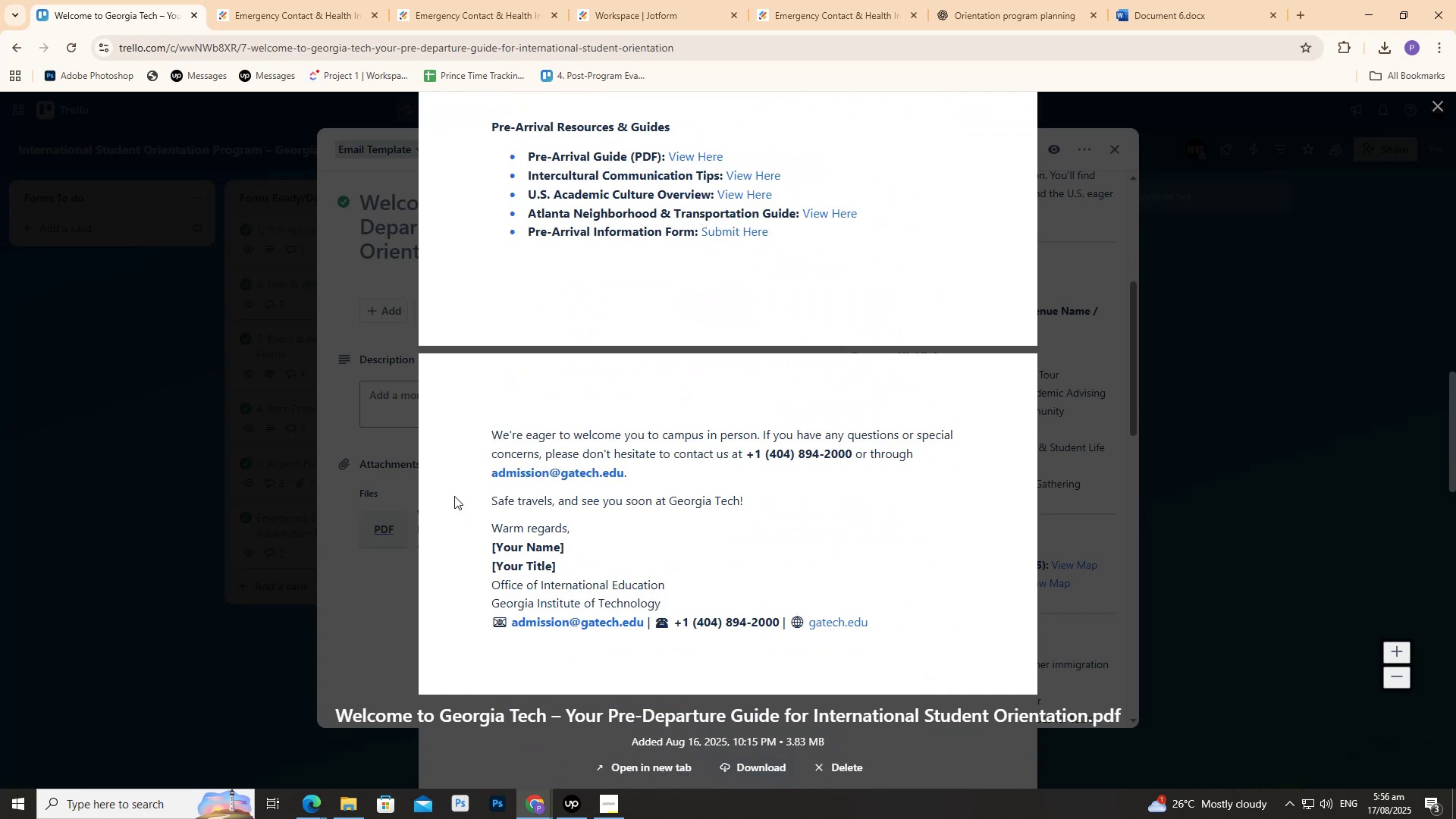 
scroll: coordinate [454, 496], scroll_direction: down, amount: 1.0
 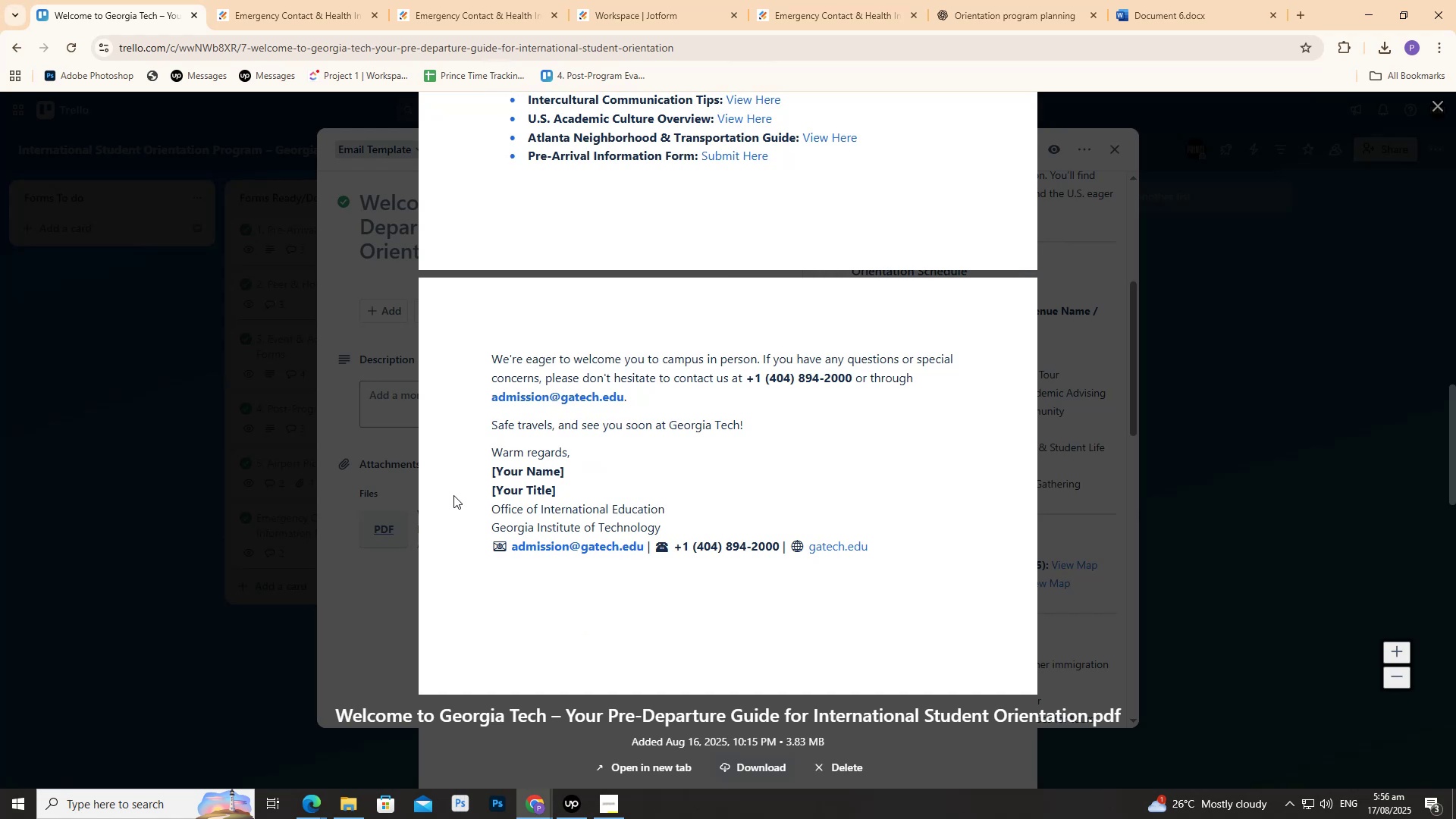 
scroll: coordinate [467, 508], scroll_direction: up, amount: 21.0
 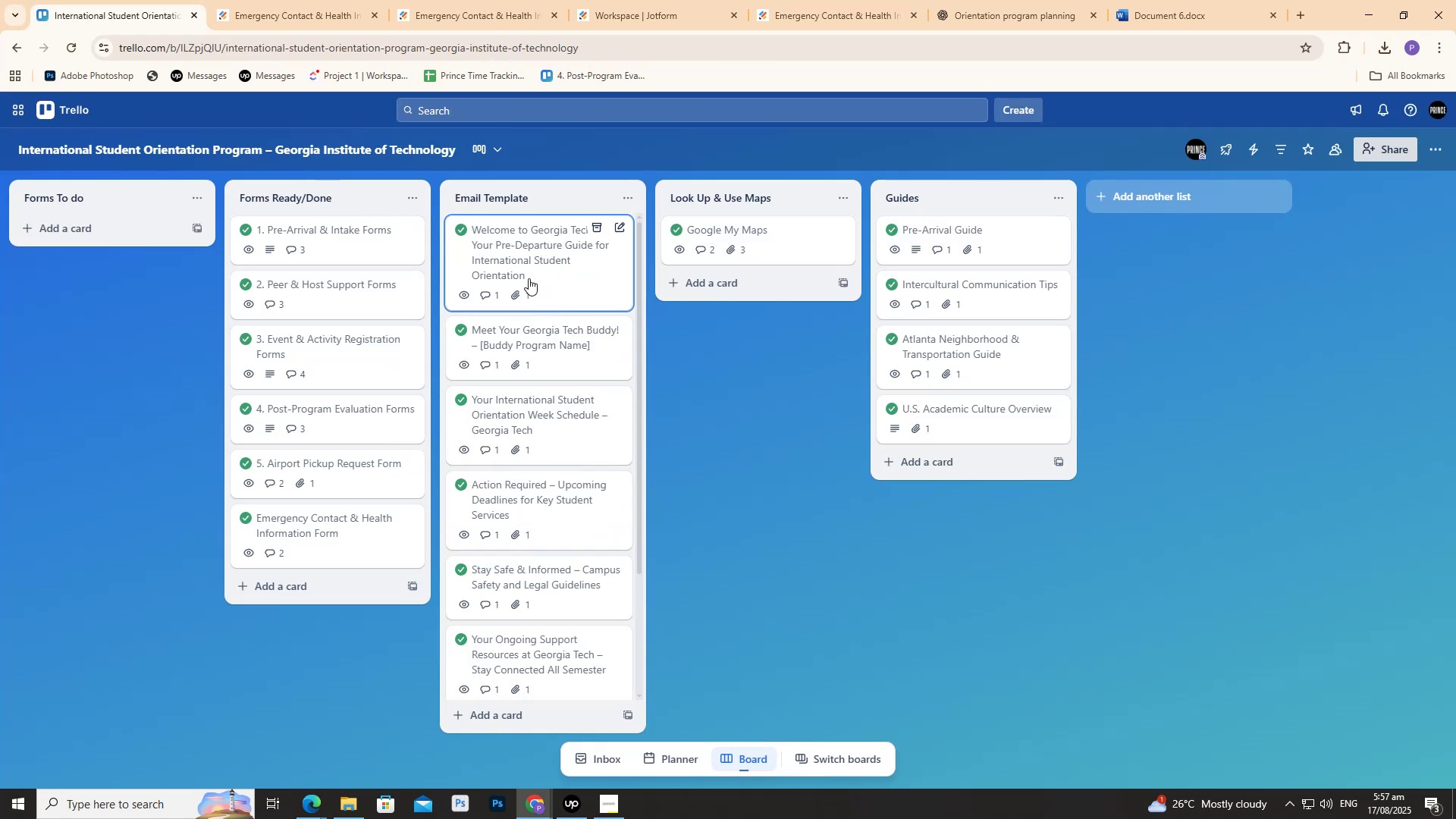 
left_click([328, 253])
 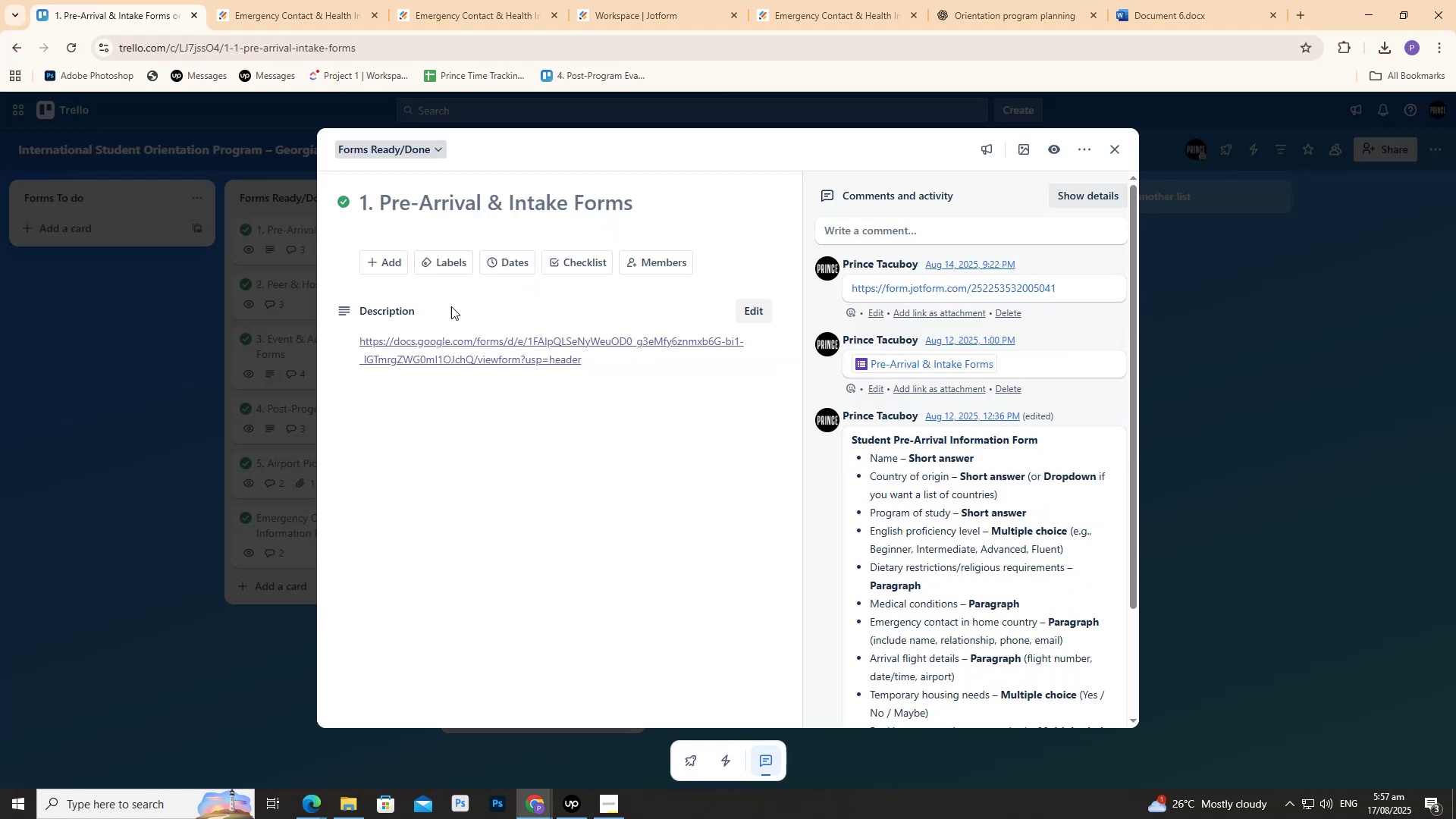 
scroll: coordinate [875, 456], scroll_direction: down, amount: 3.0
 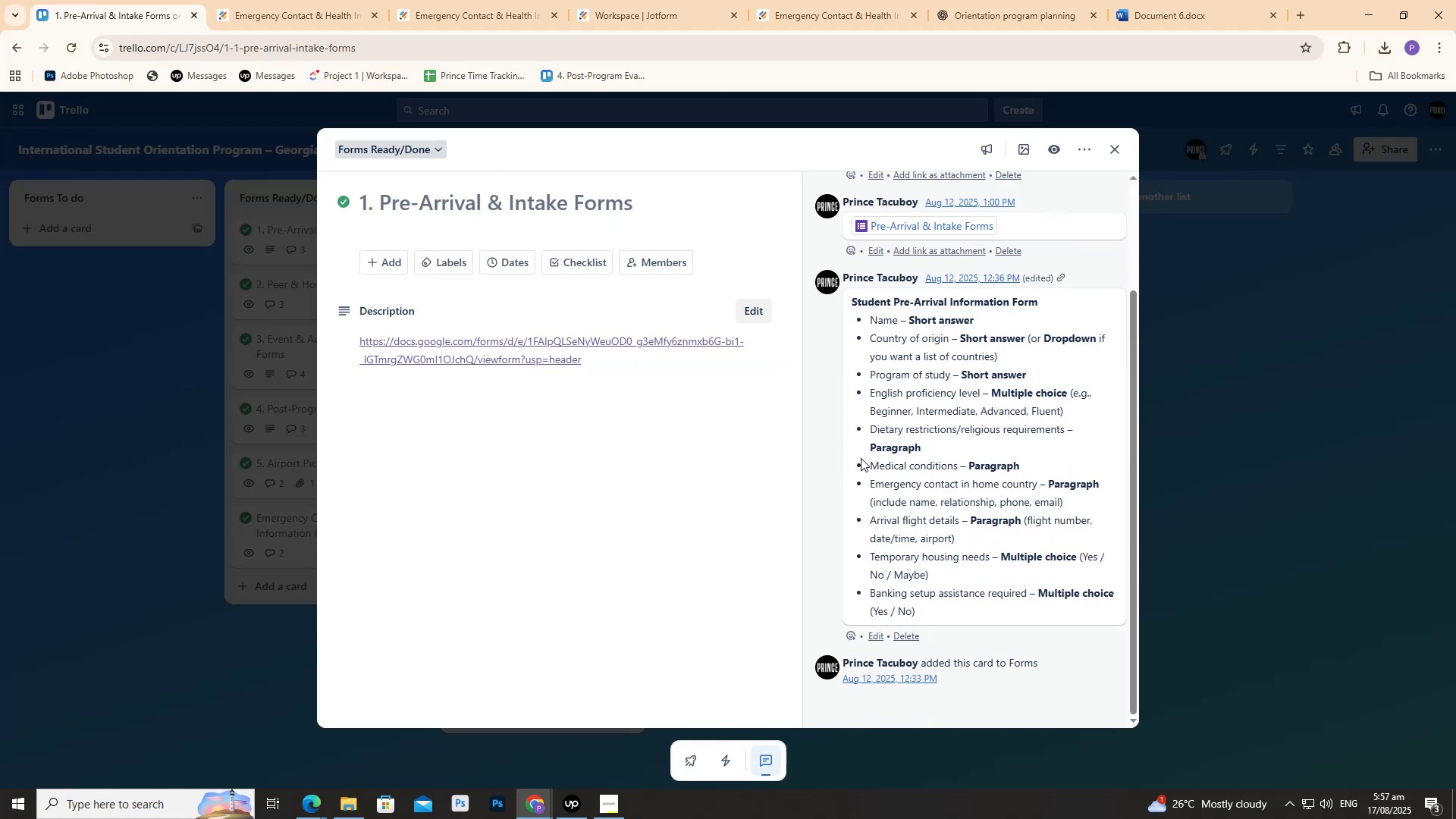 
wait(5.37)
 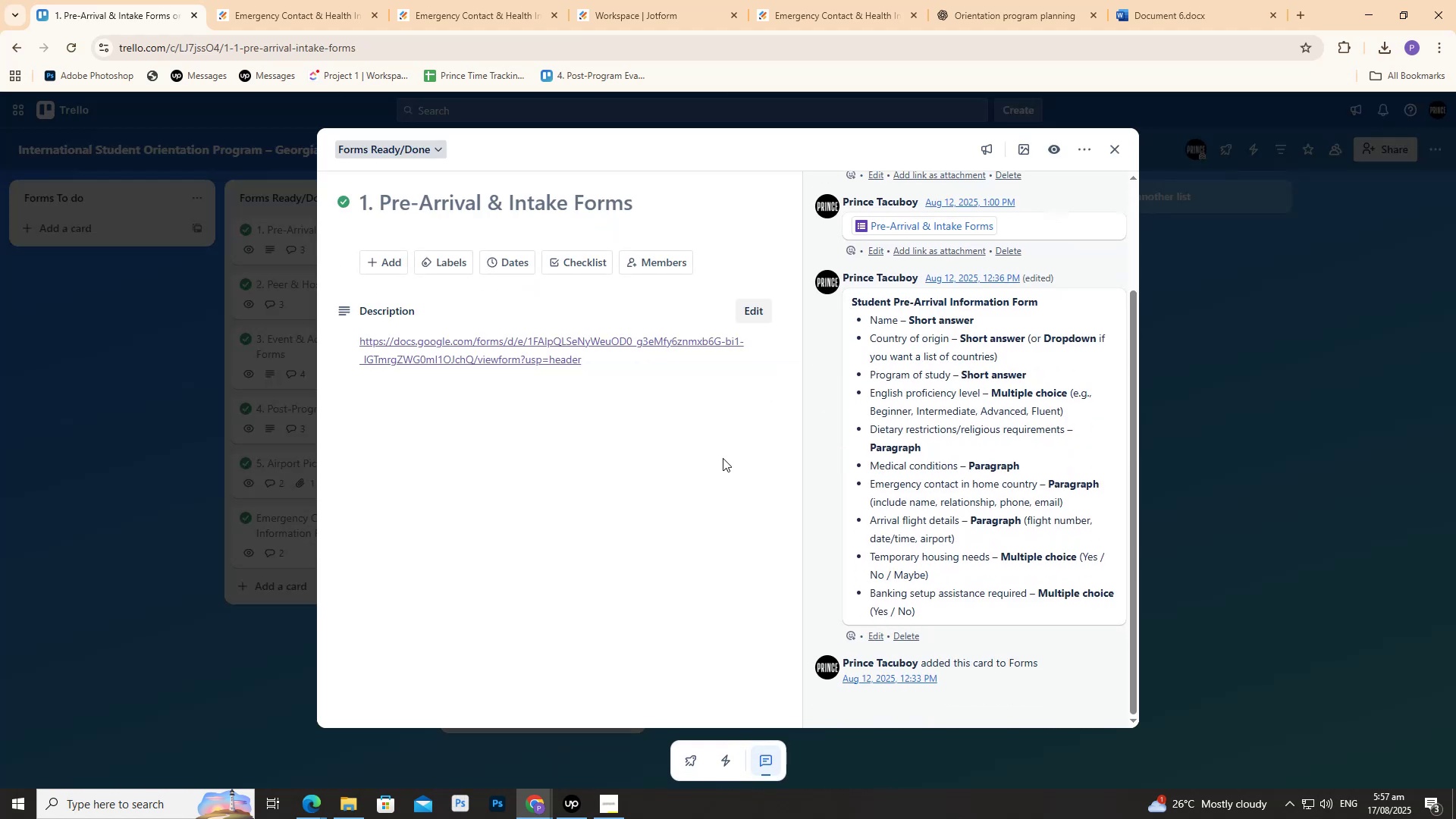 
scroll: coordinate [510, 444], scroll_direction: down, amount: 3.0
 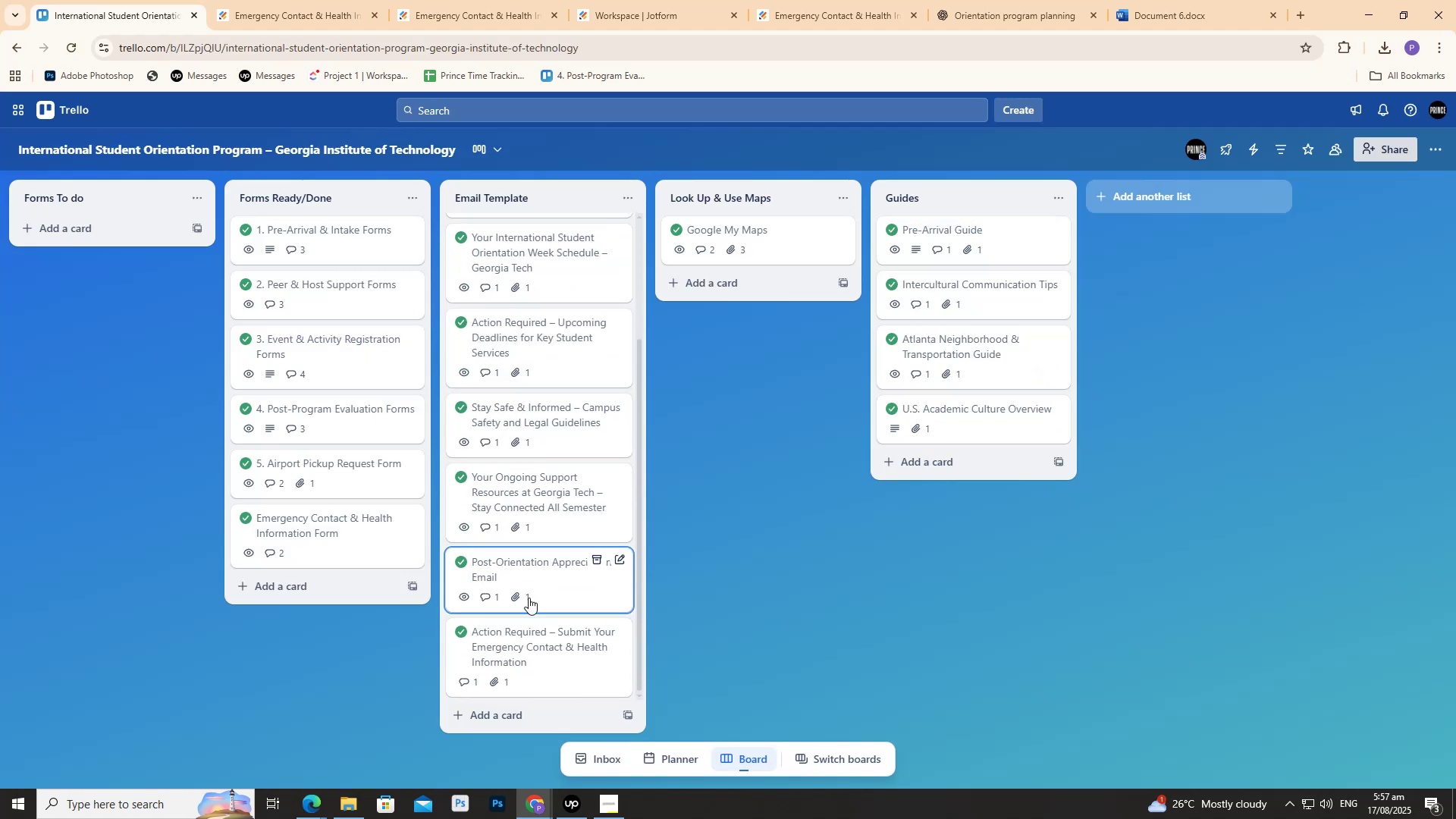 
mouse_move([547, 631])
 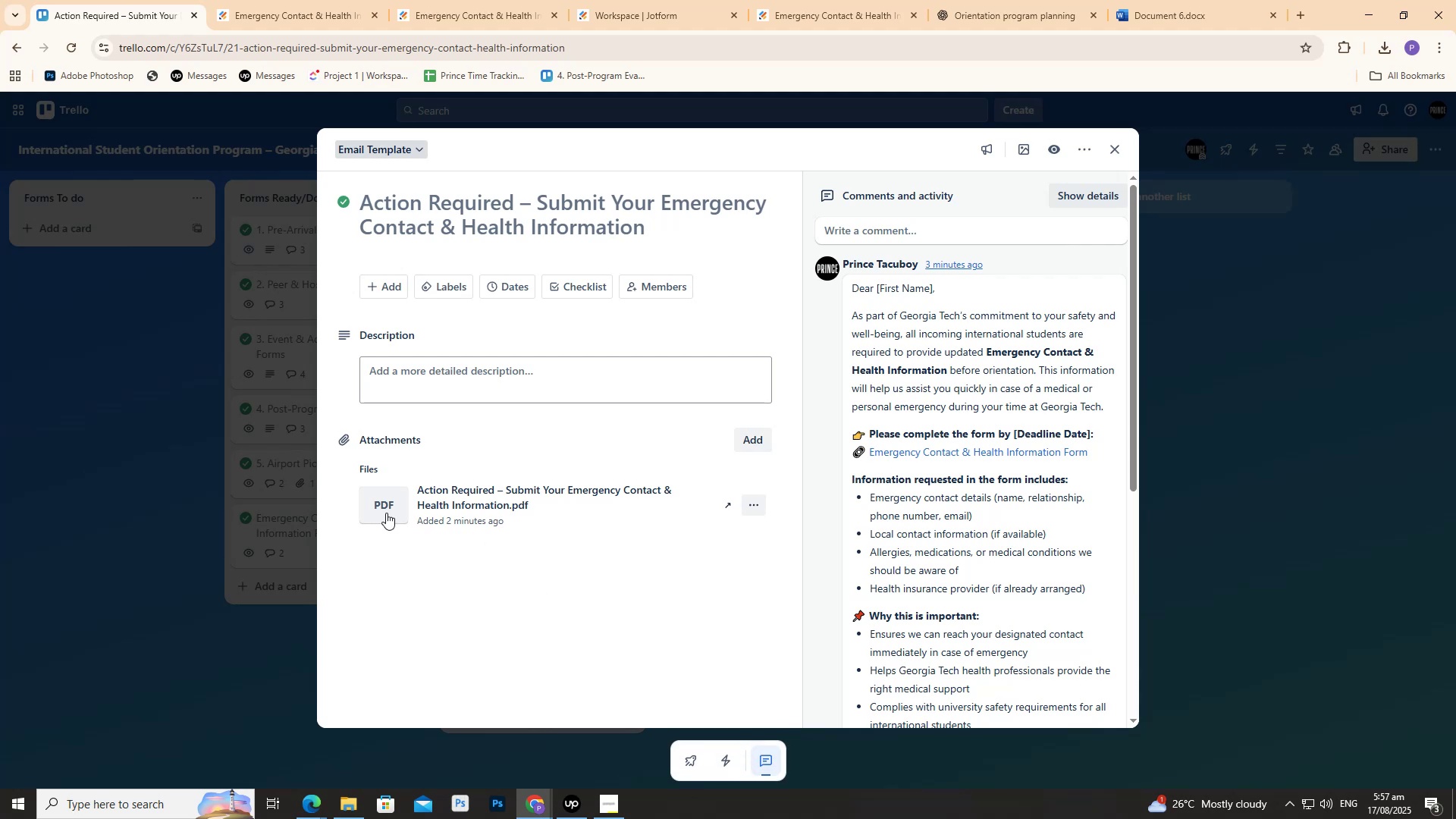 
left_click([378, 510])
 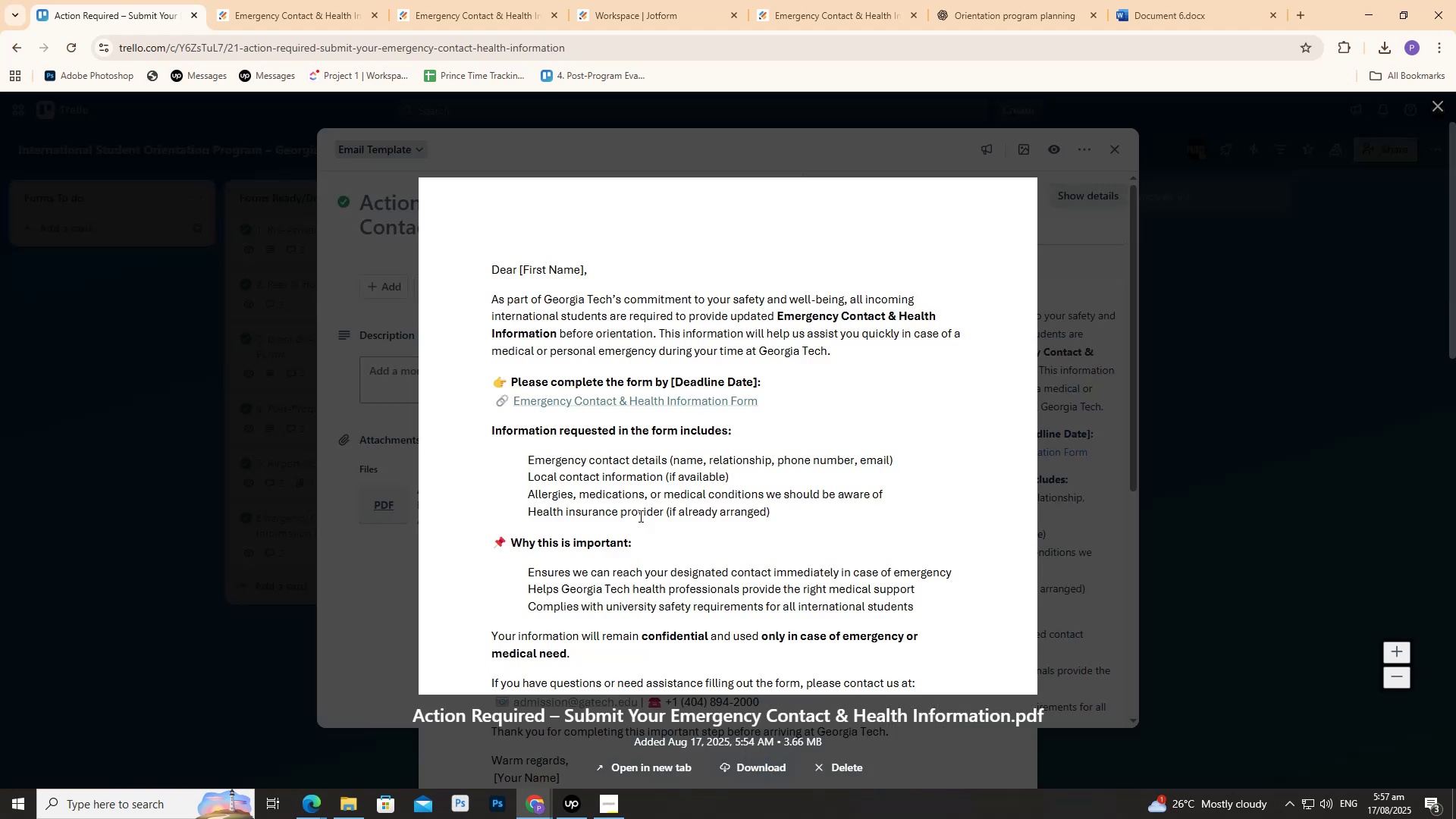 
scroll: coordinate [639, 516], scroll_direction: up, amount: 1.0
 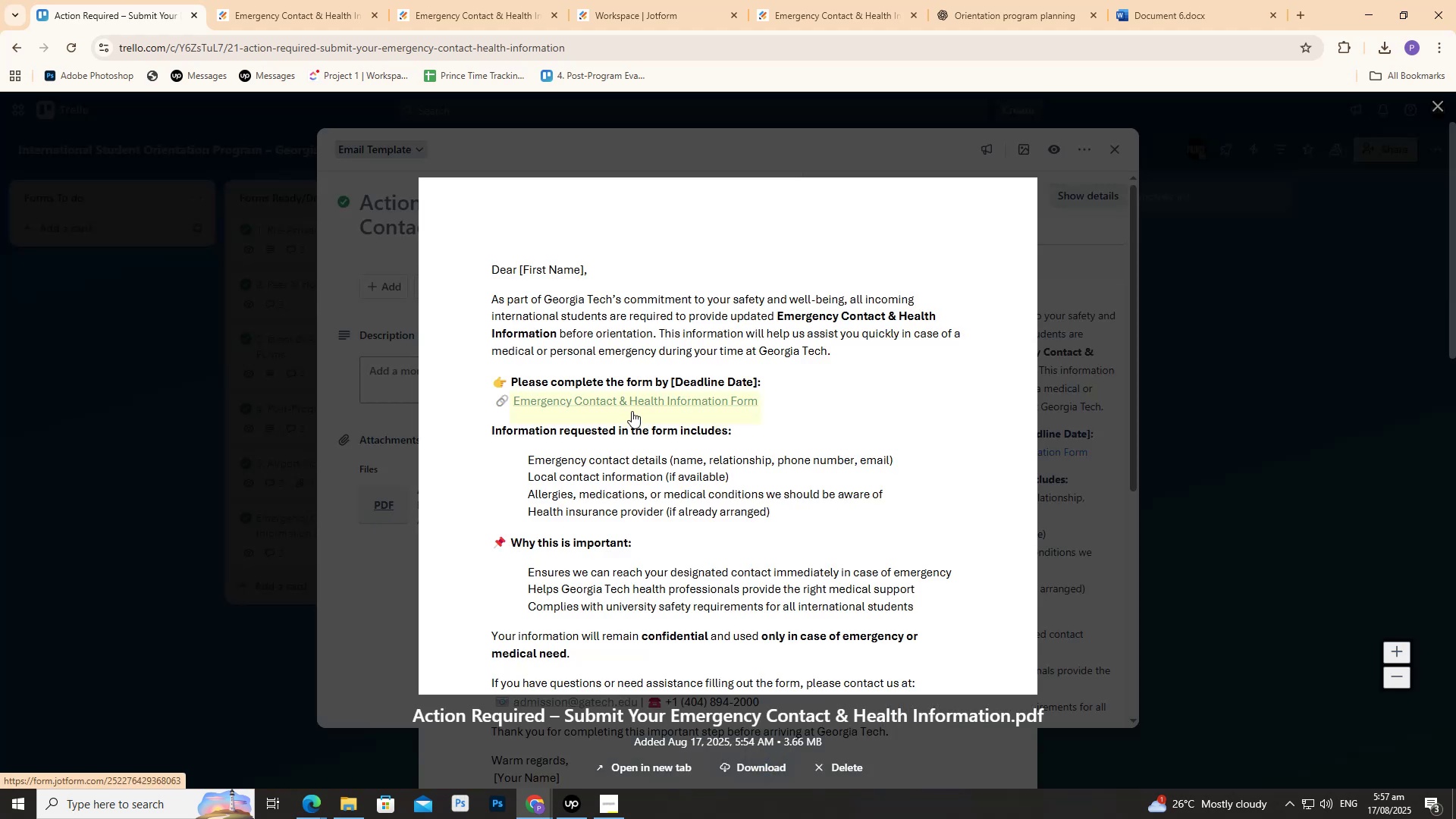 
left_click([630, 411])
 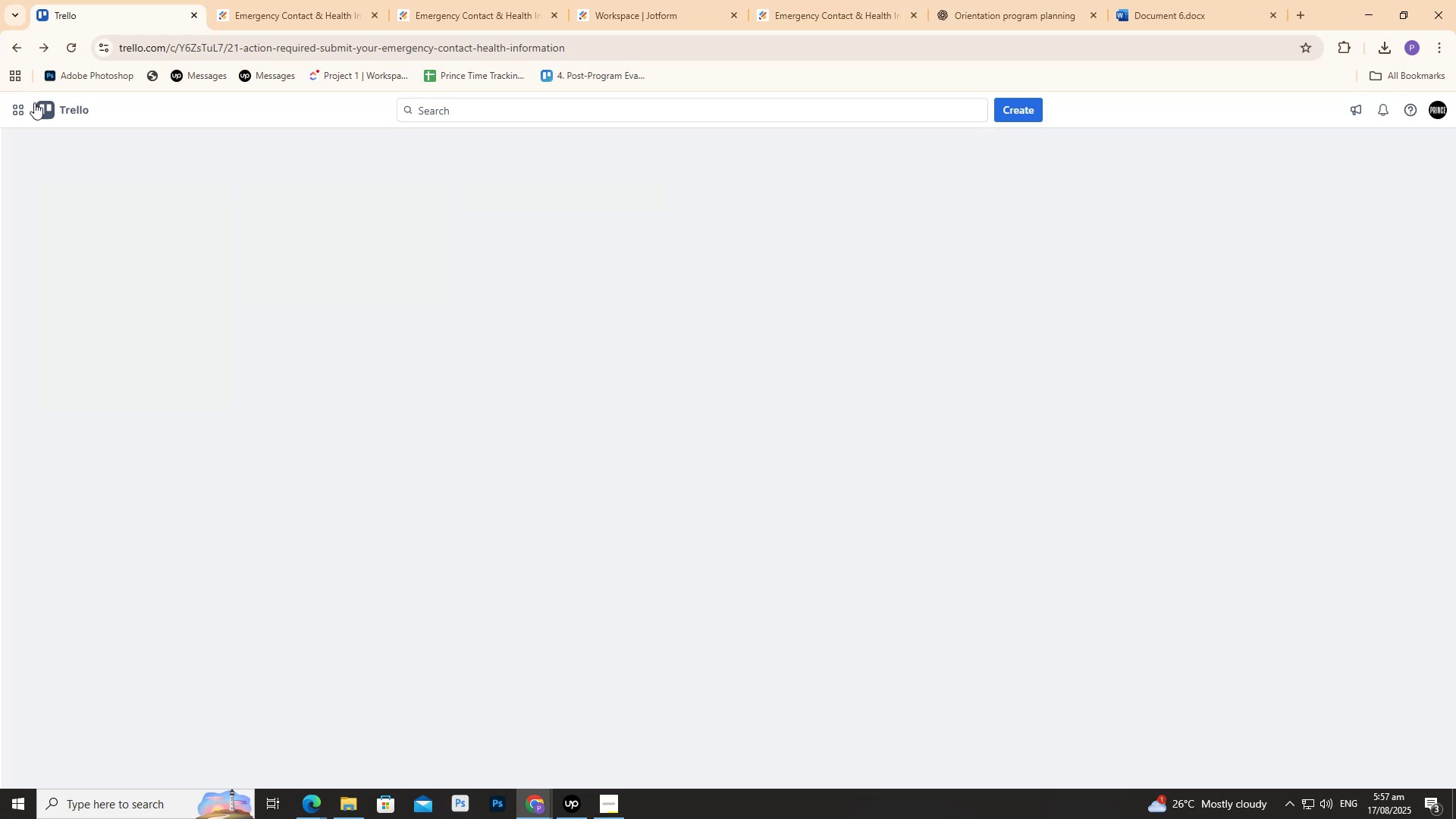 
wait(5.09)
 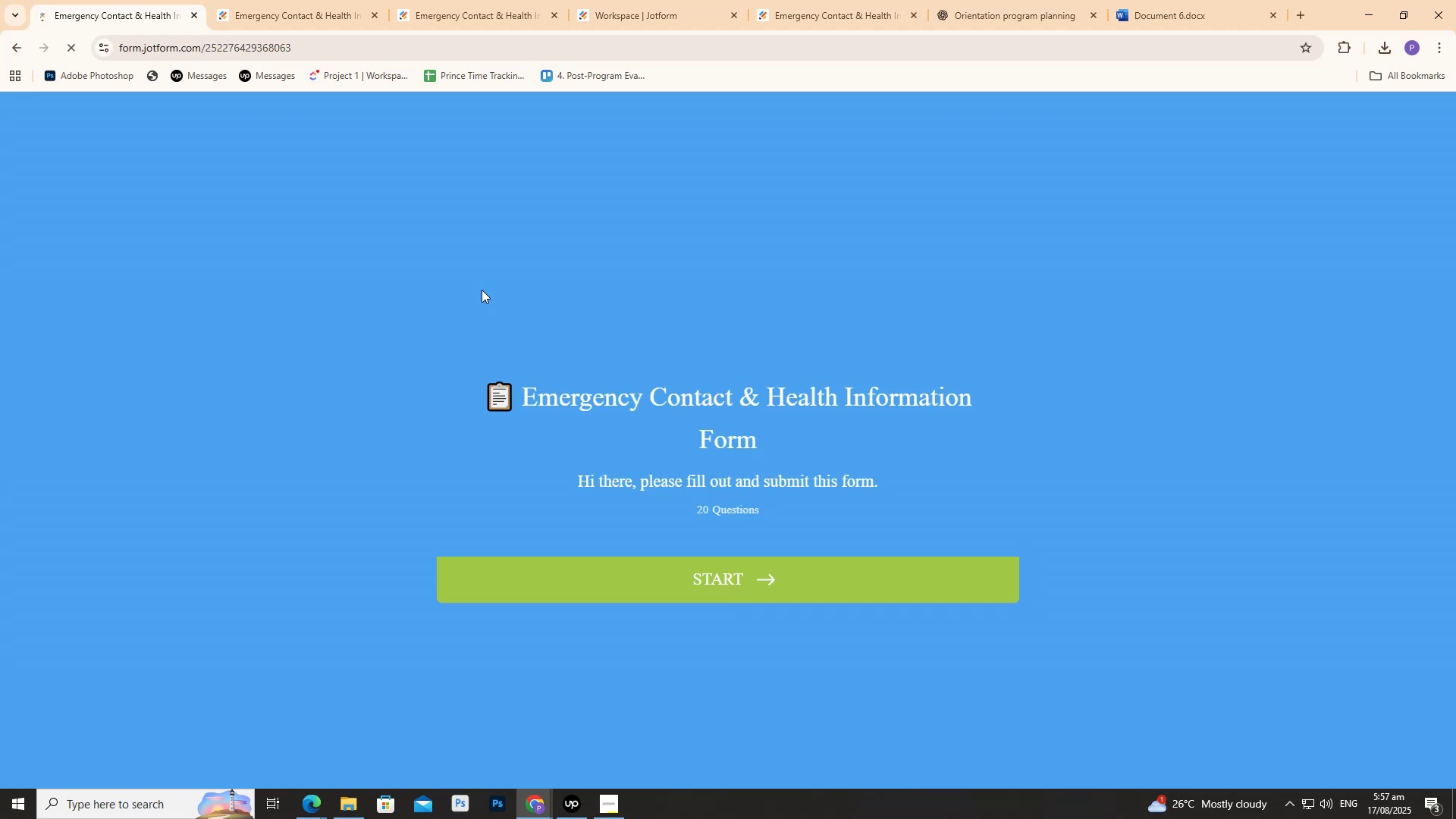 
left_click([117, 249])
 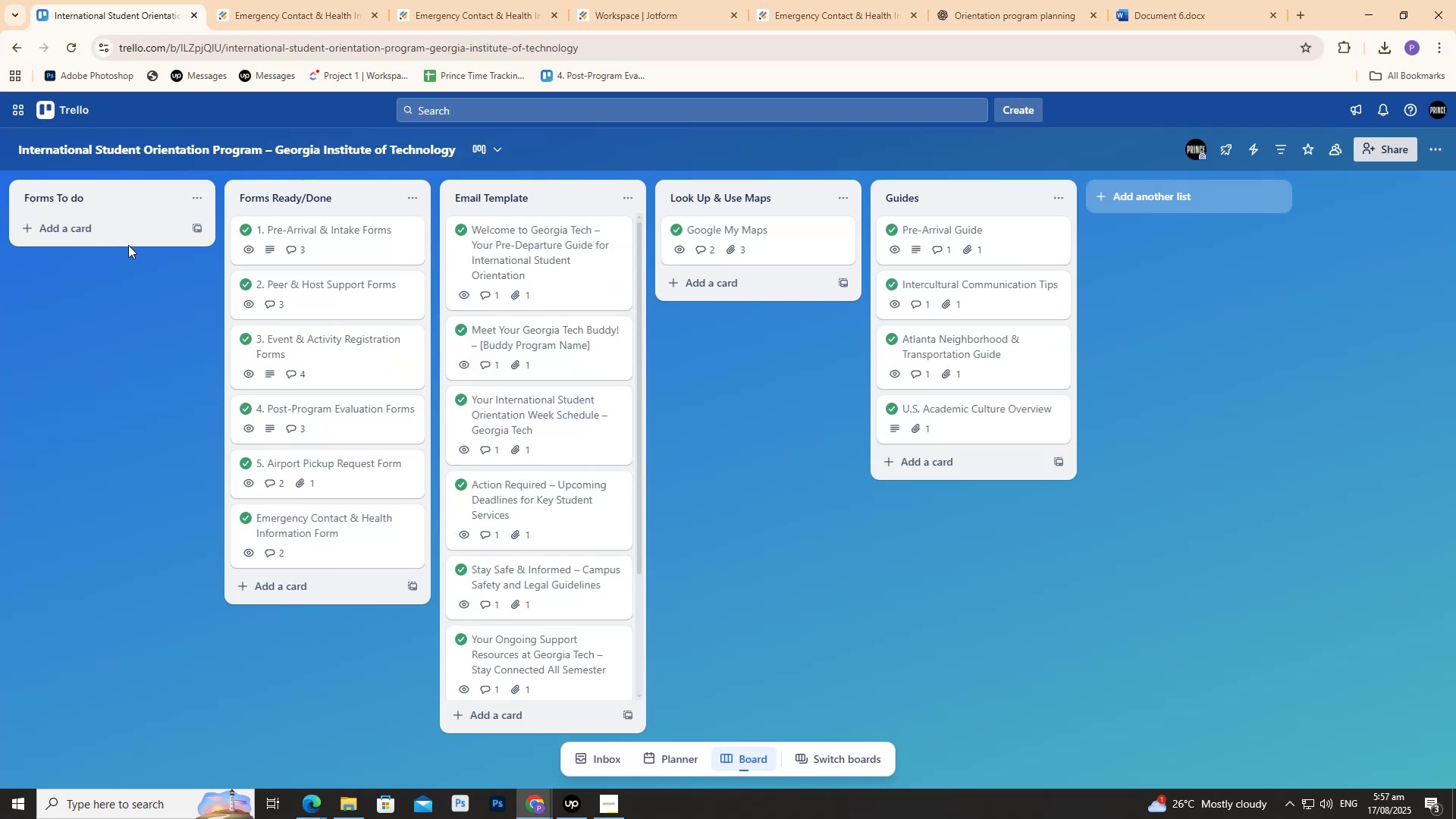 
left_click([751, 396])
 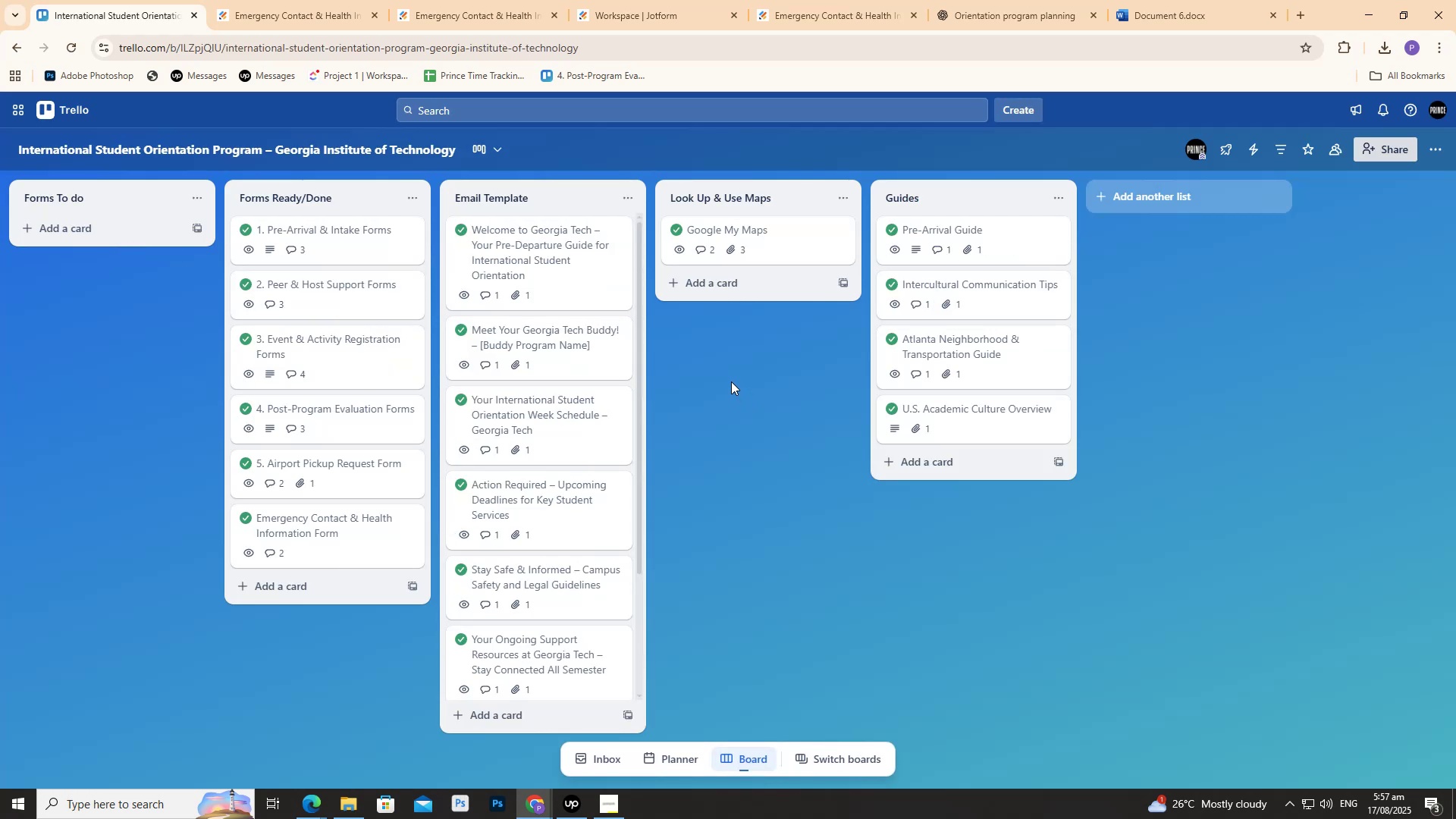 
left_click([766, 245])
 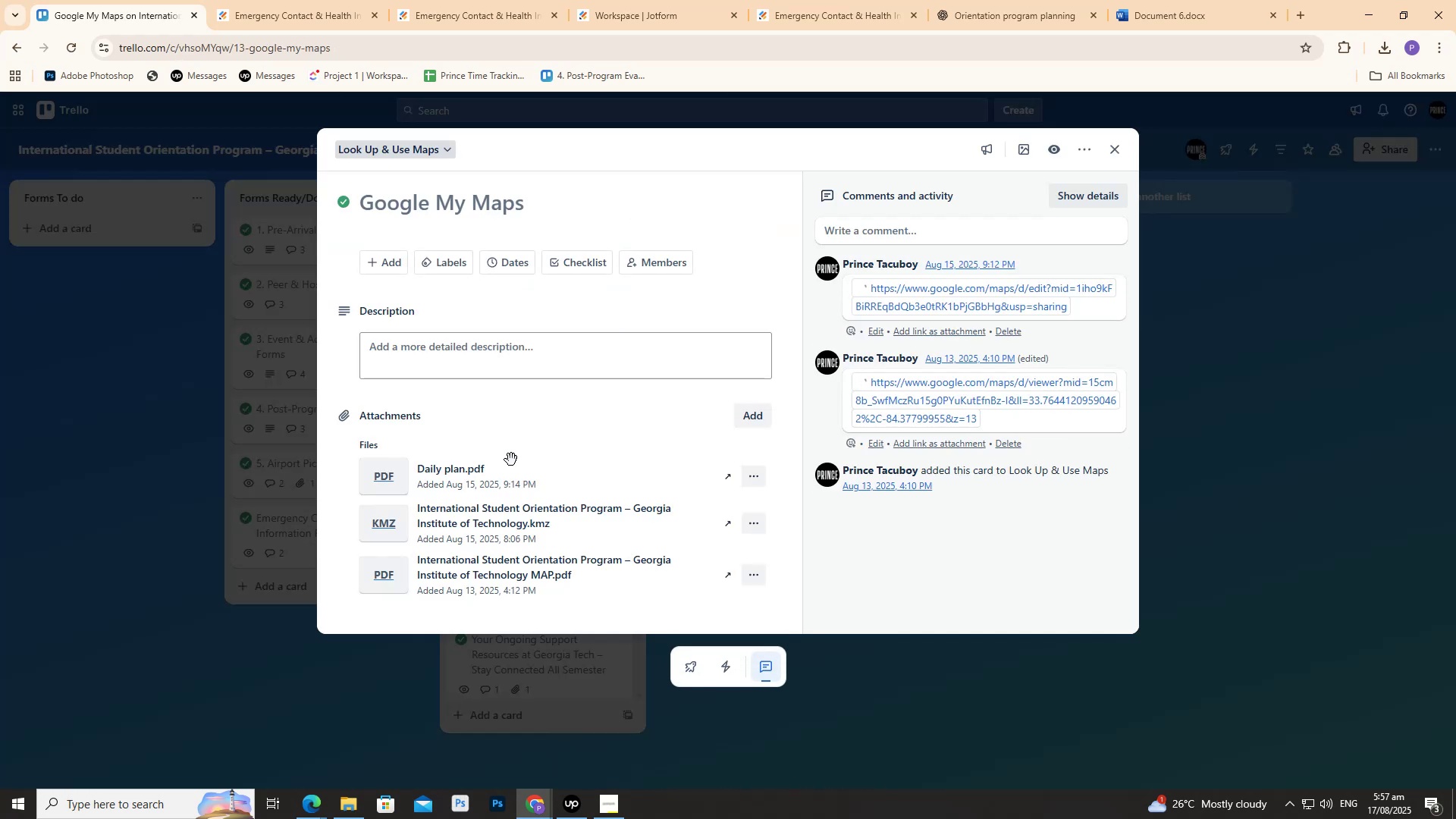 
left_click([116, 440])
 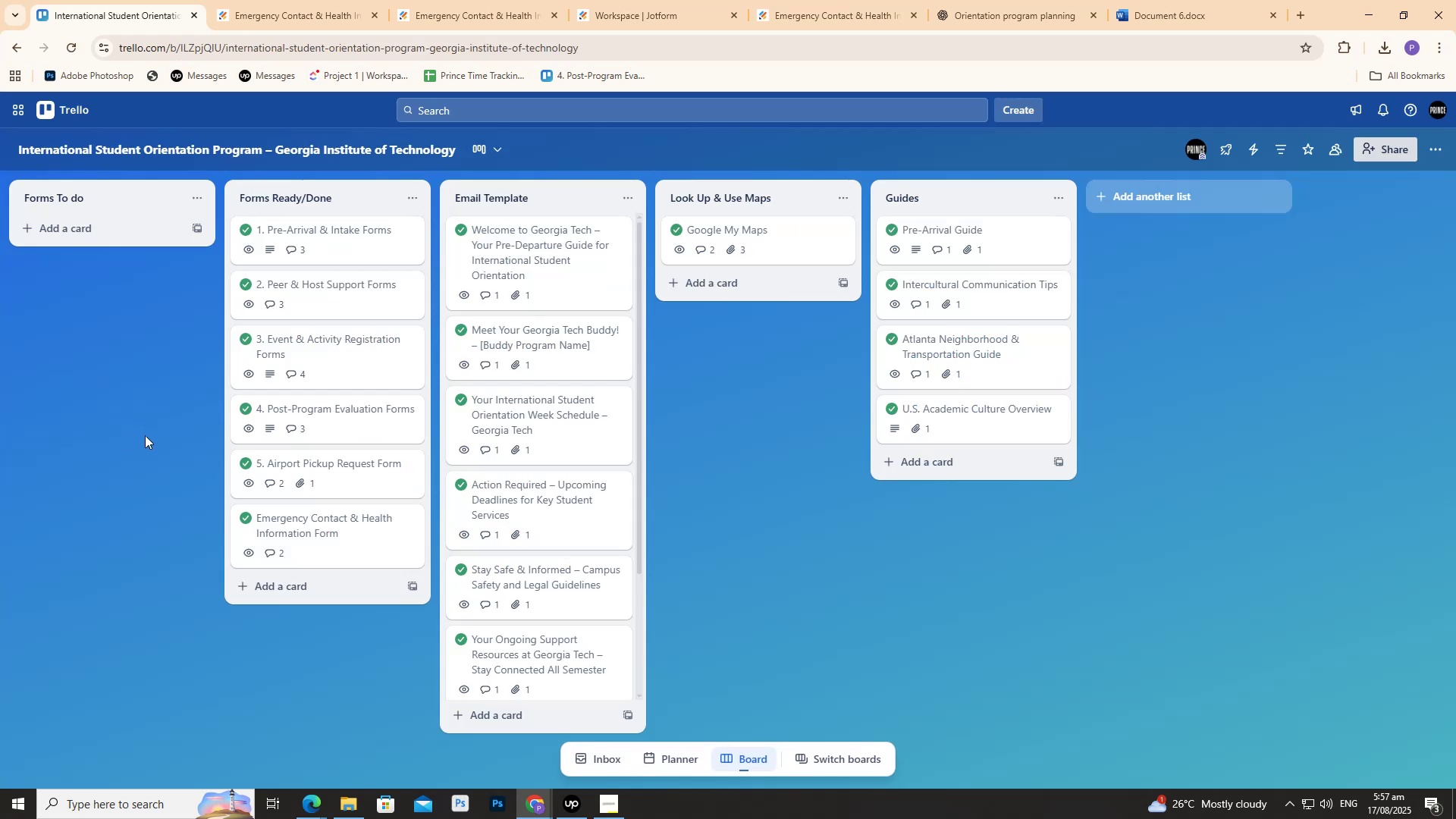 